 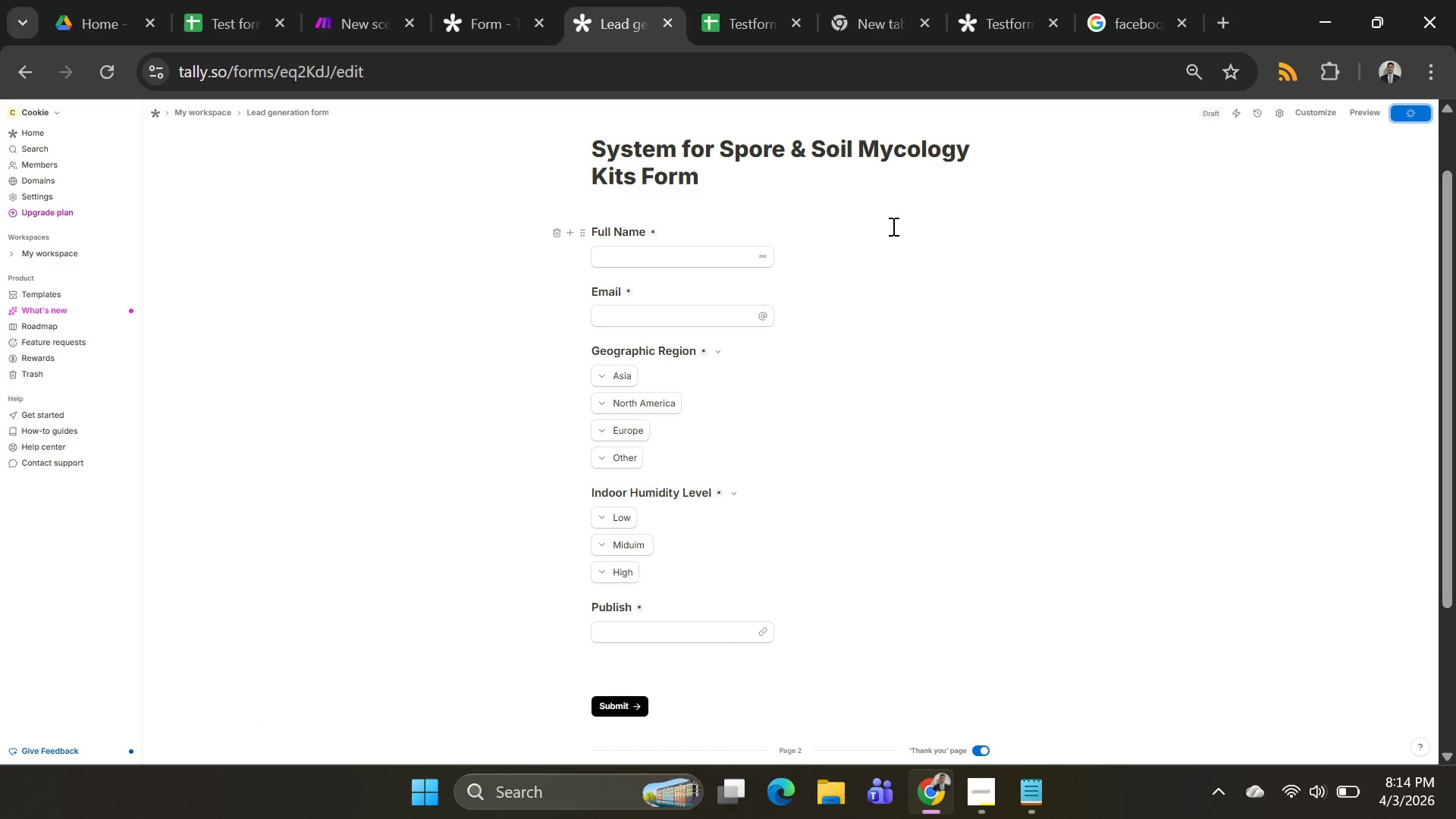 
left_click([705, 281])
 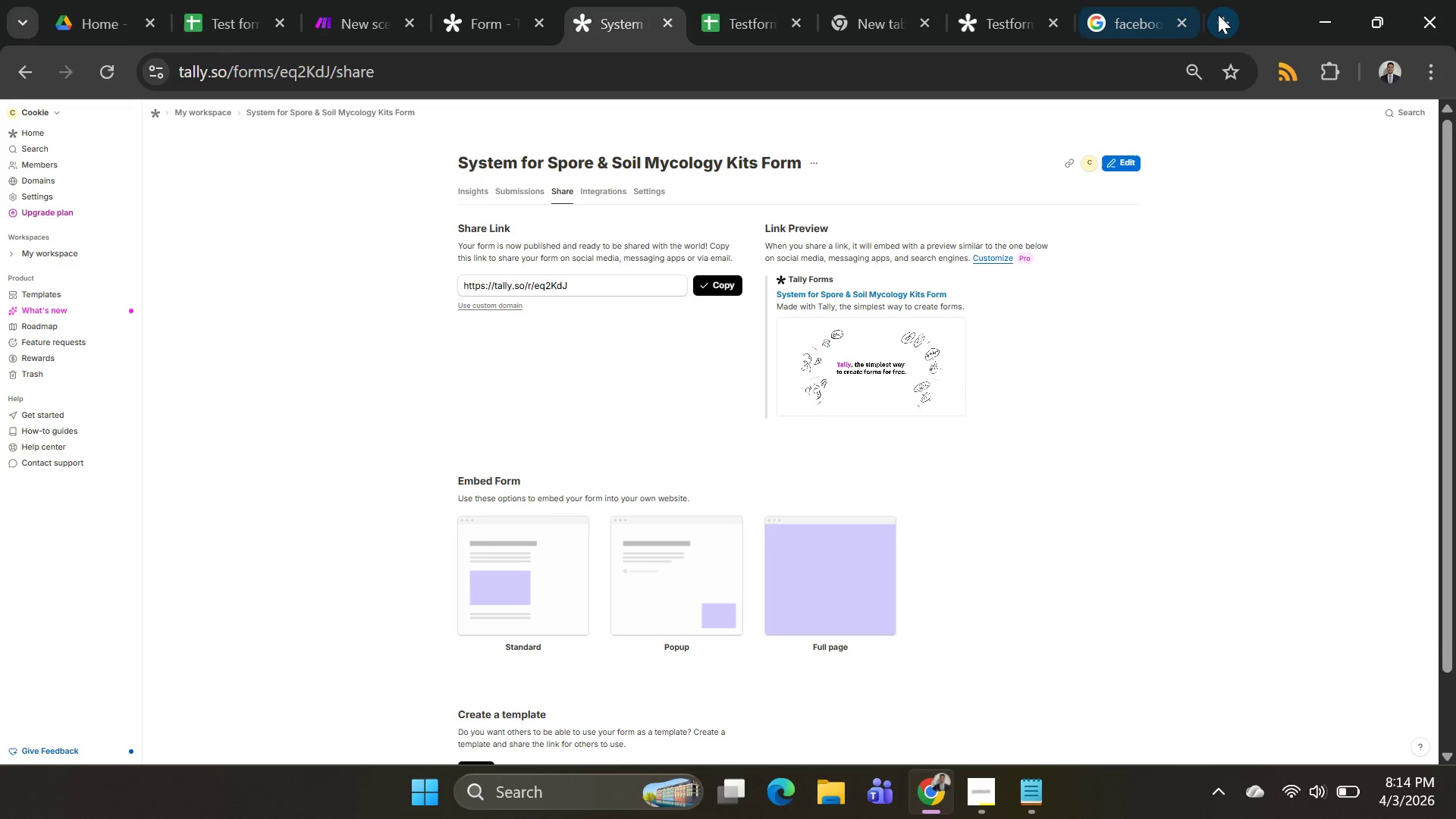 
left_click_drag(start_coordinate=[1220, 19], to_coordinate=[1023, 67])
 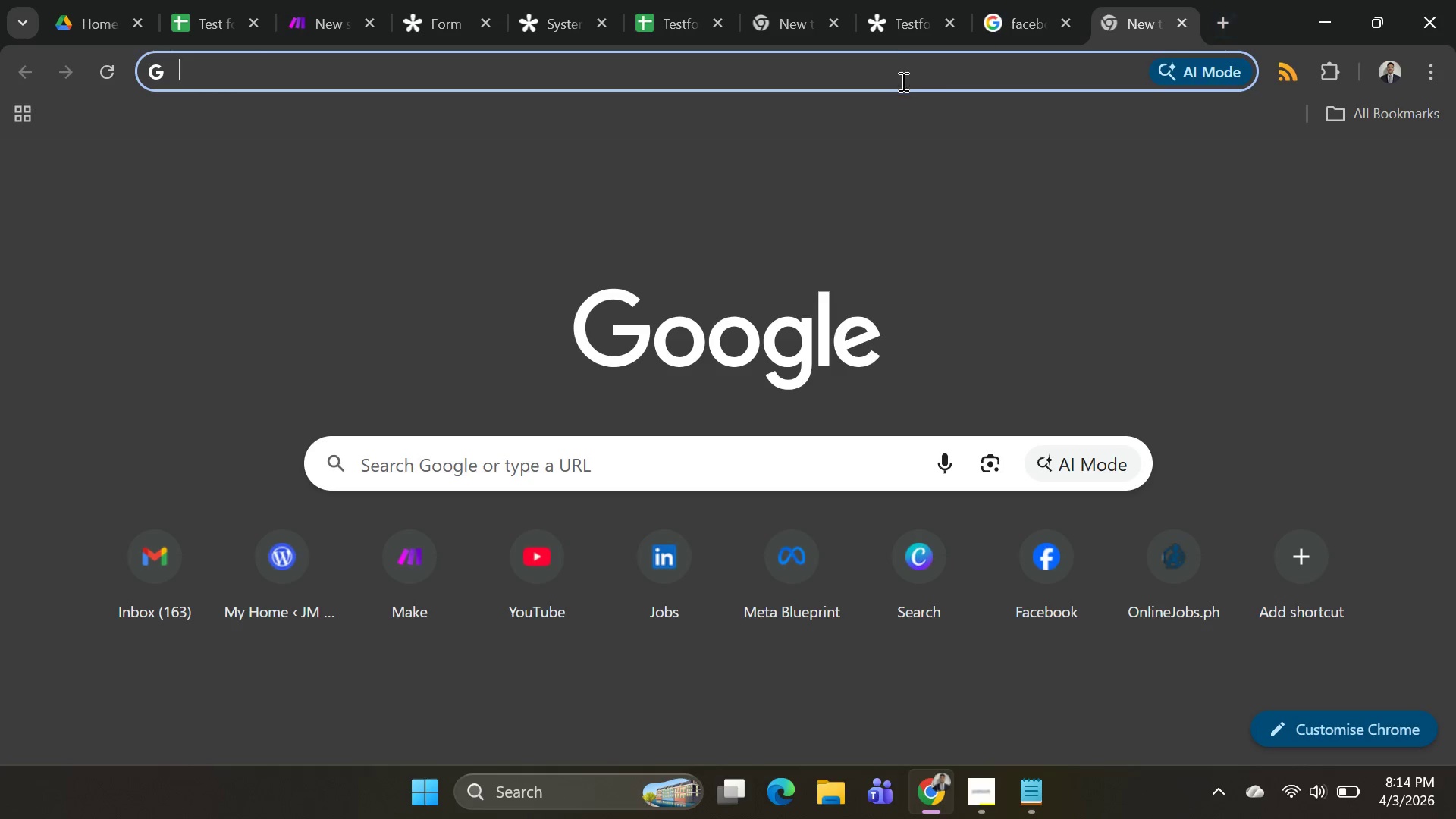 
key(Control+V)
 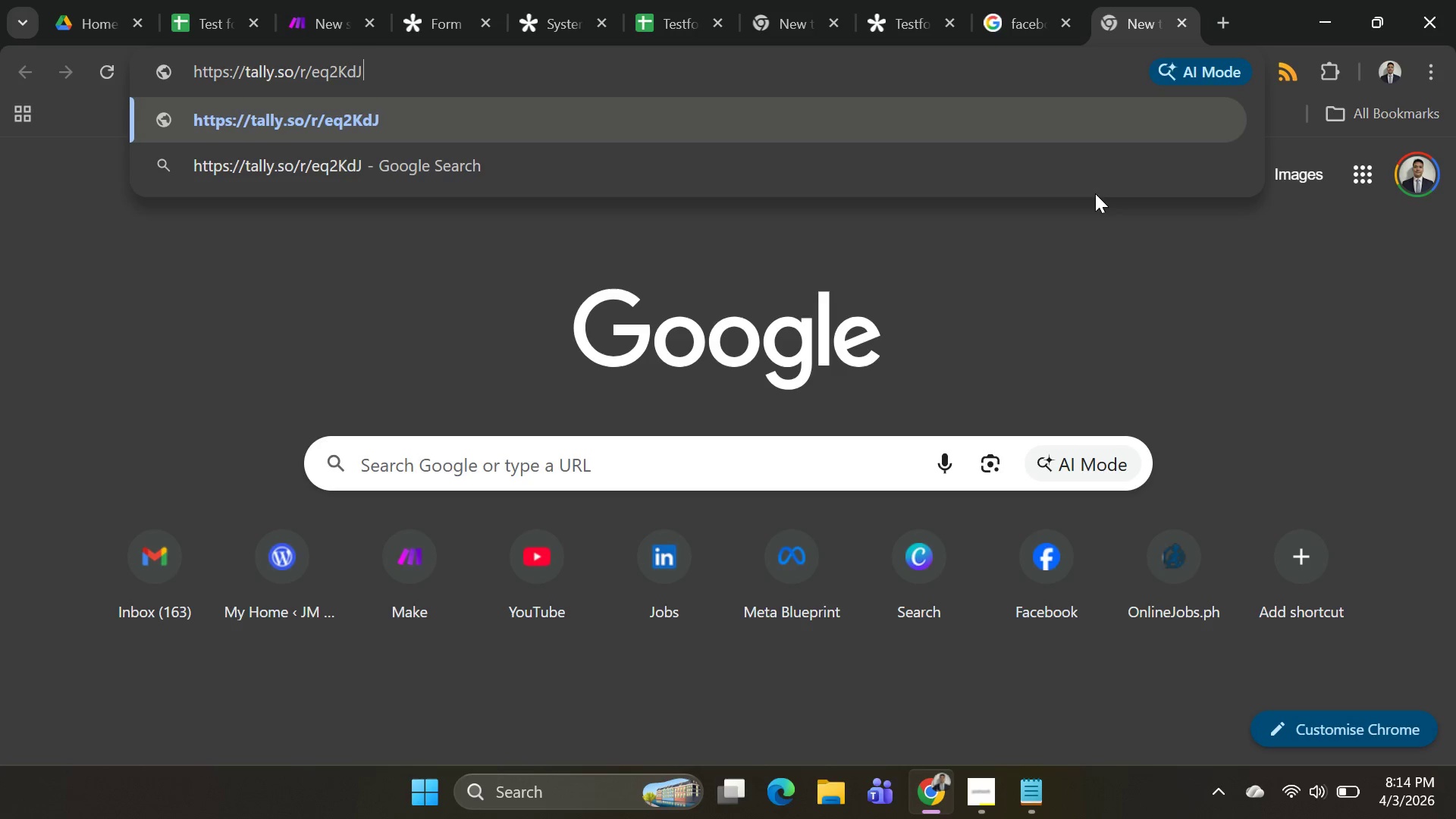 
key(Enter)
 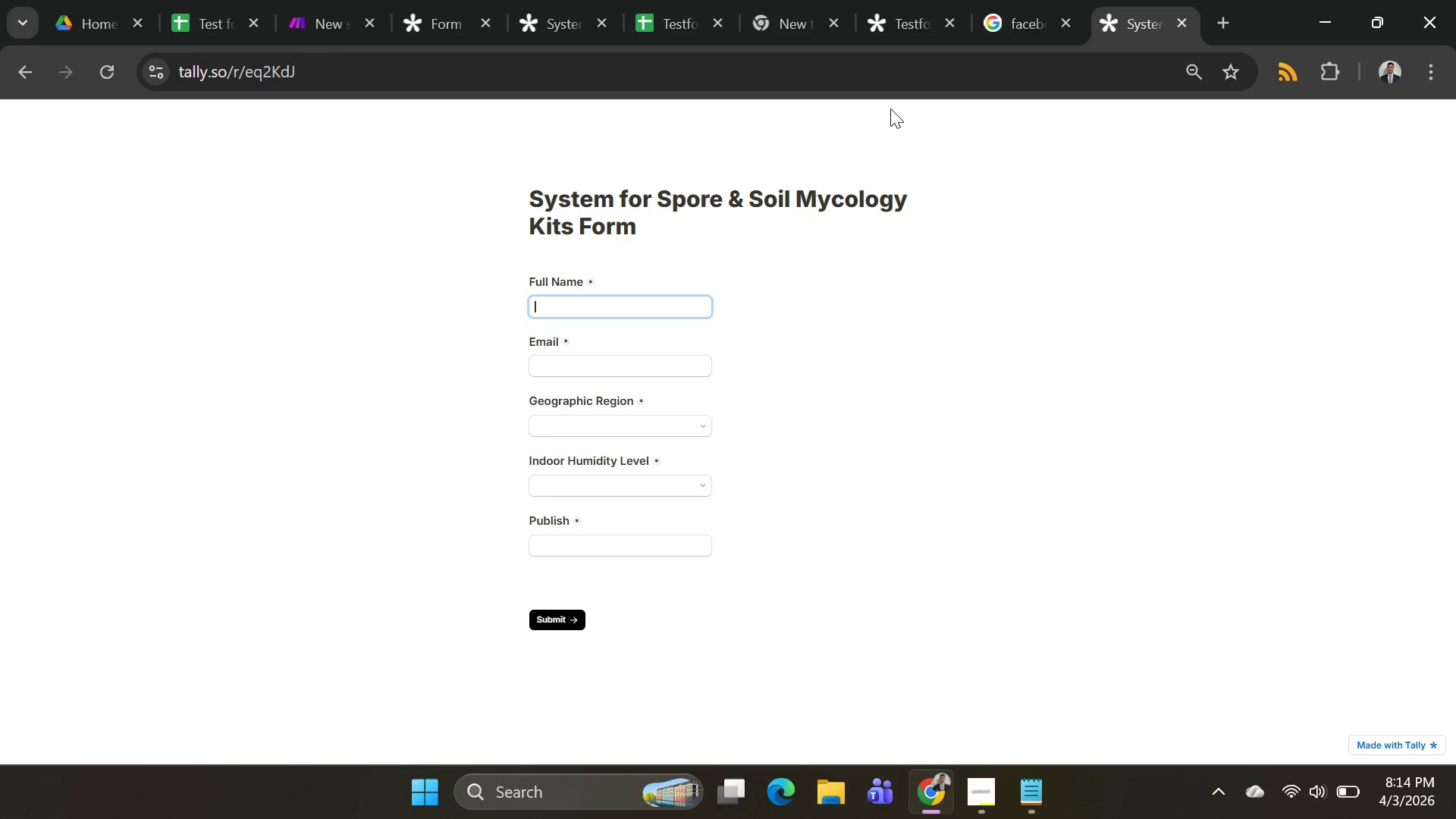 
wait(5.72)
 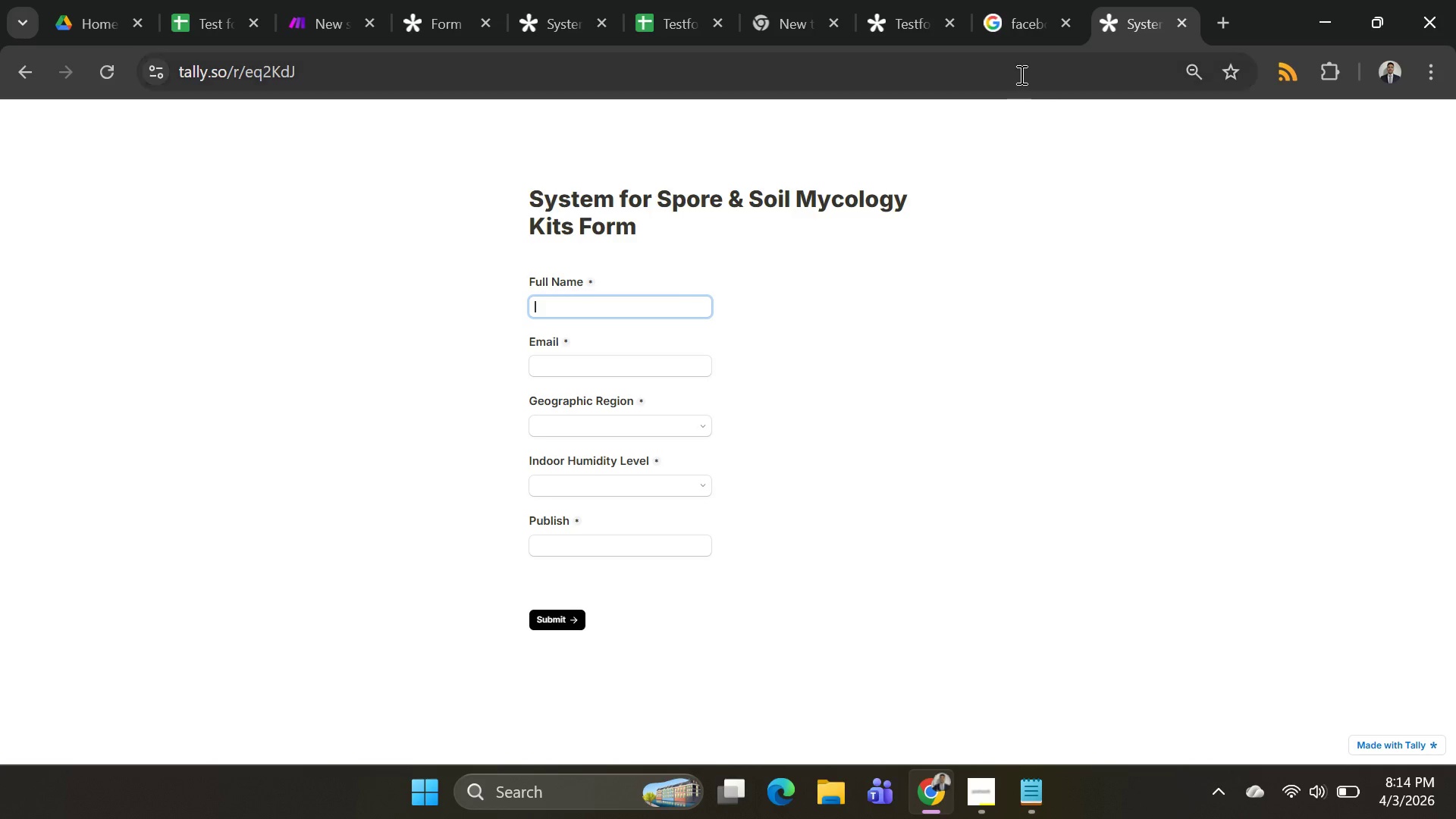 
left_click([904, 36])
 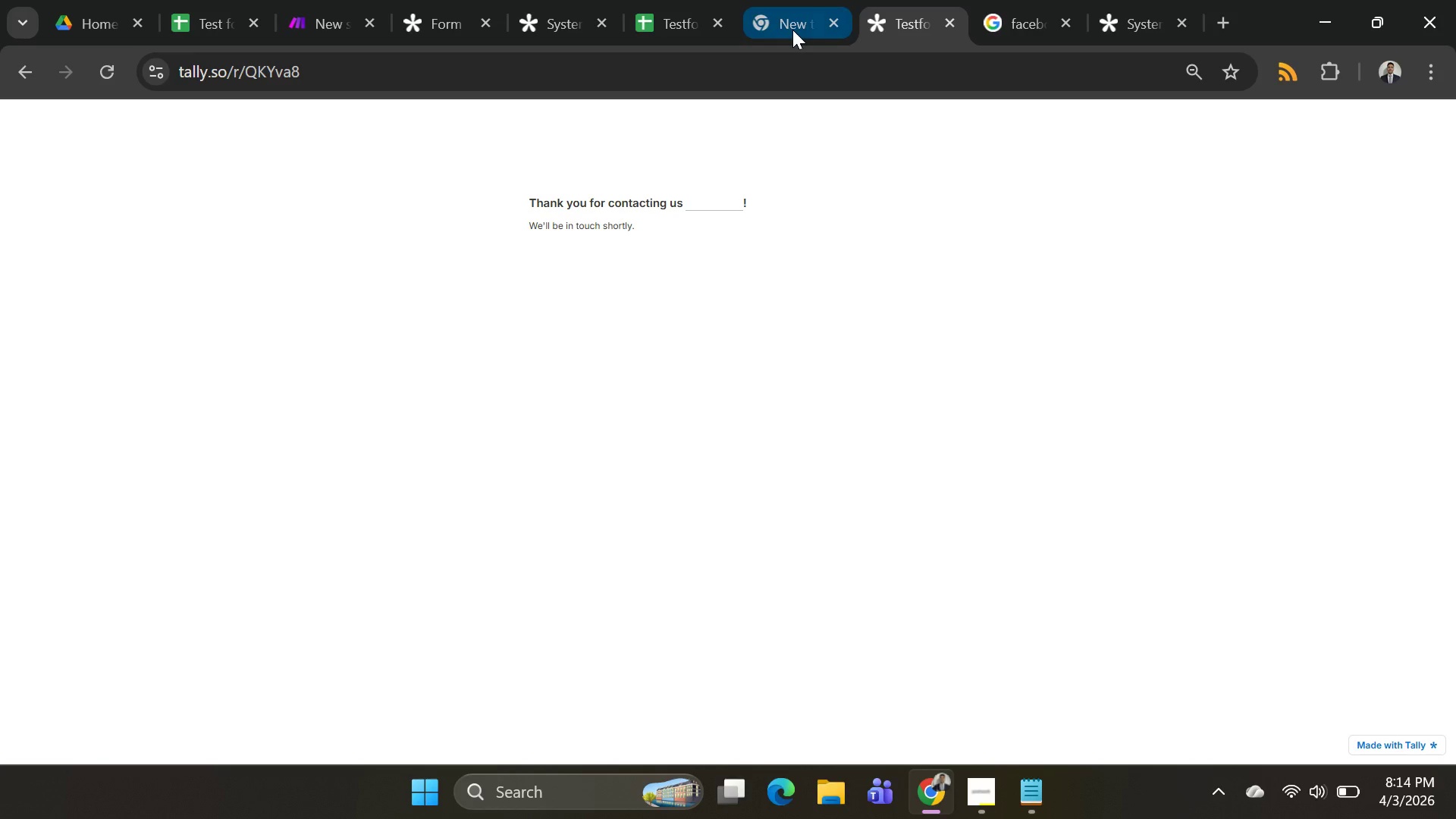 
left_click([792, 30])
 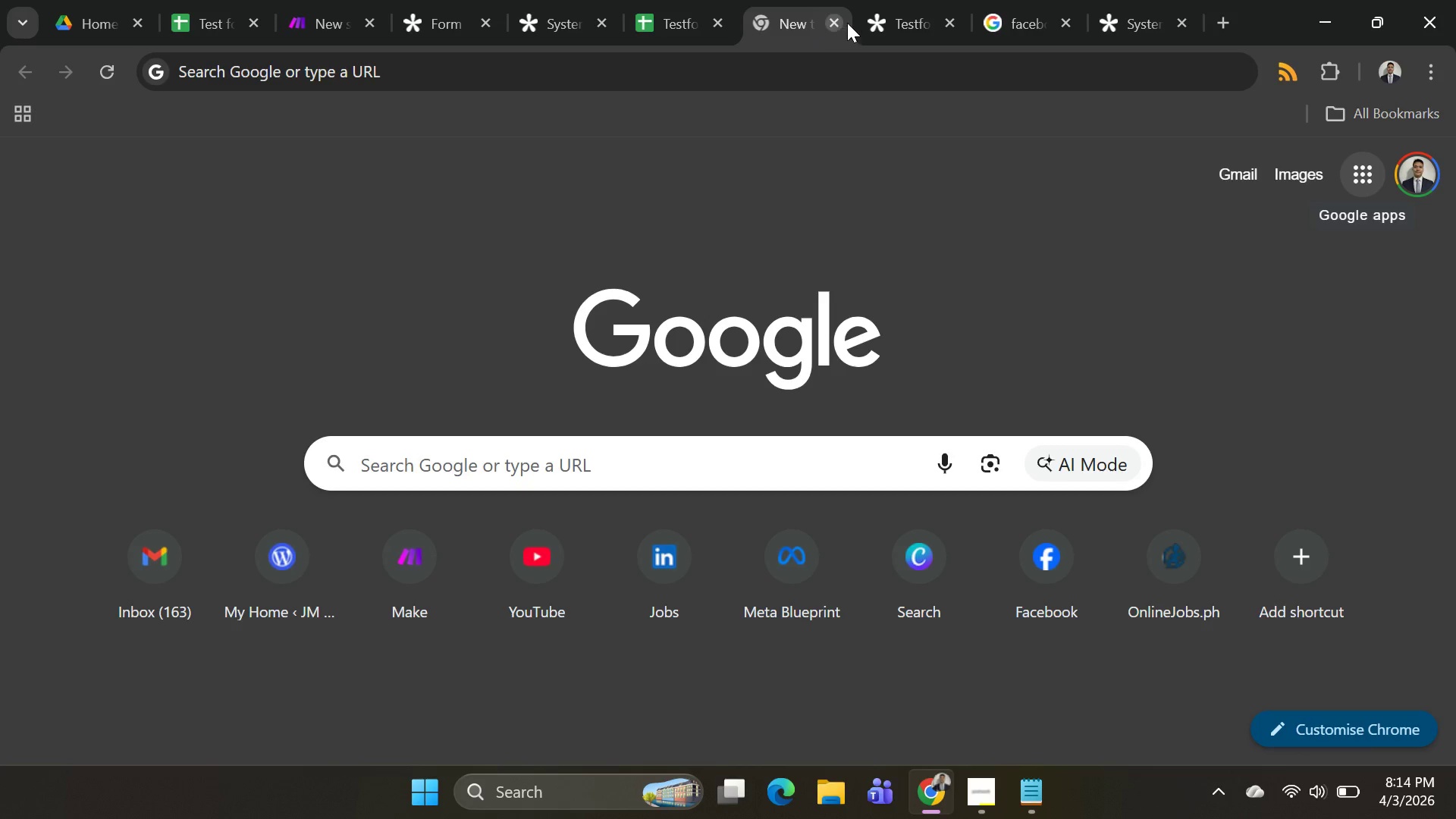 
left_click([873, 21])
 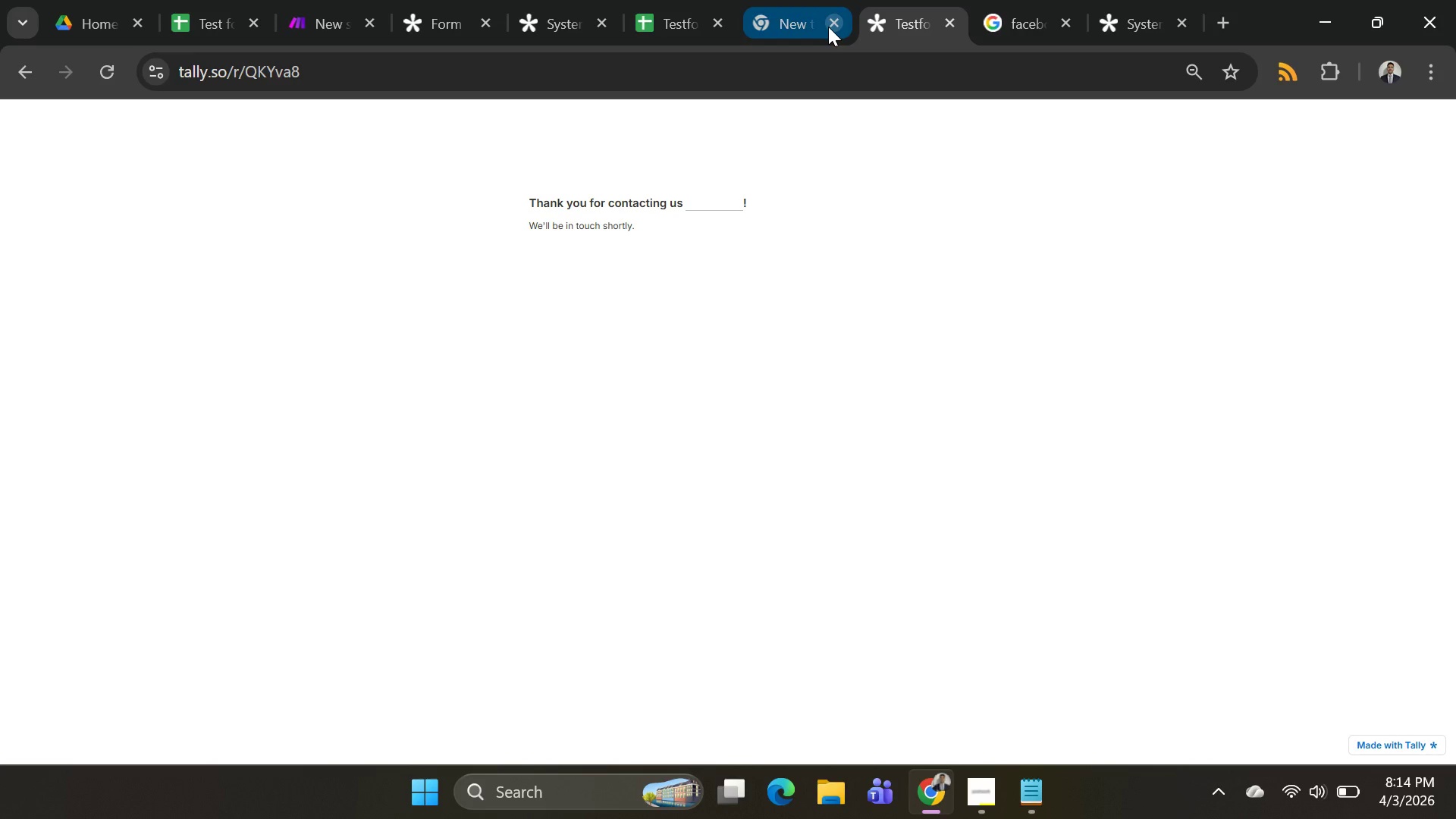 
left_click([830, 27])
 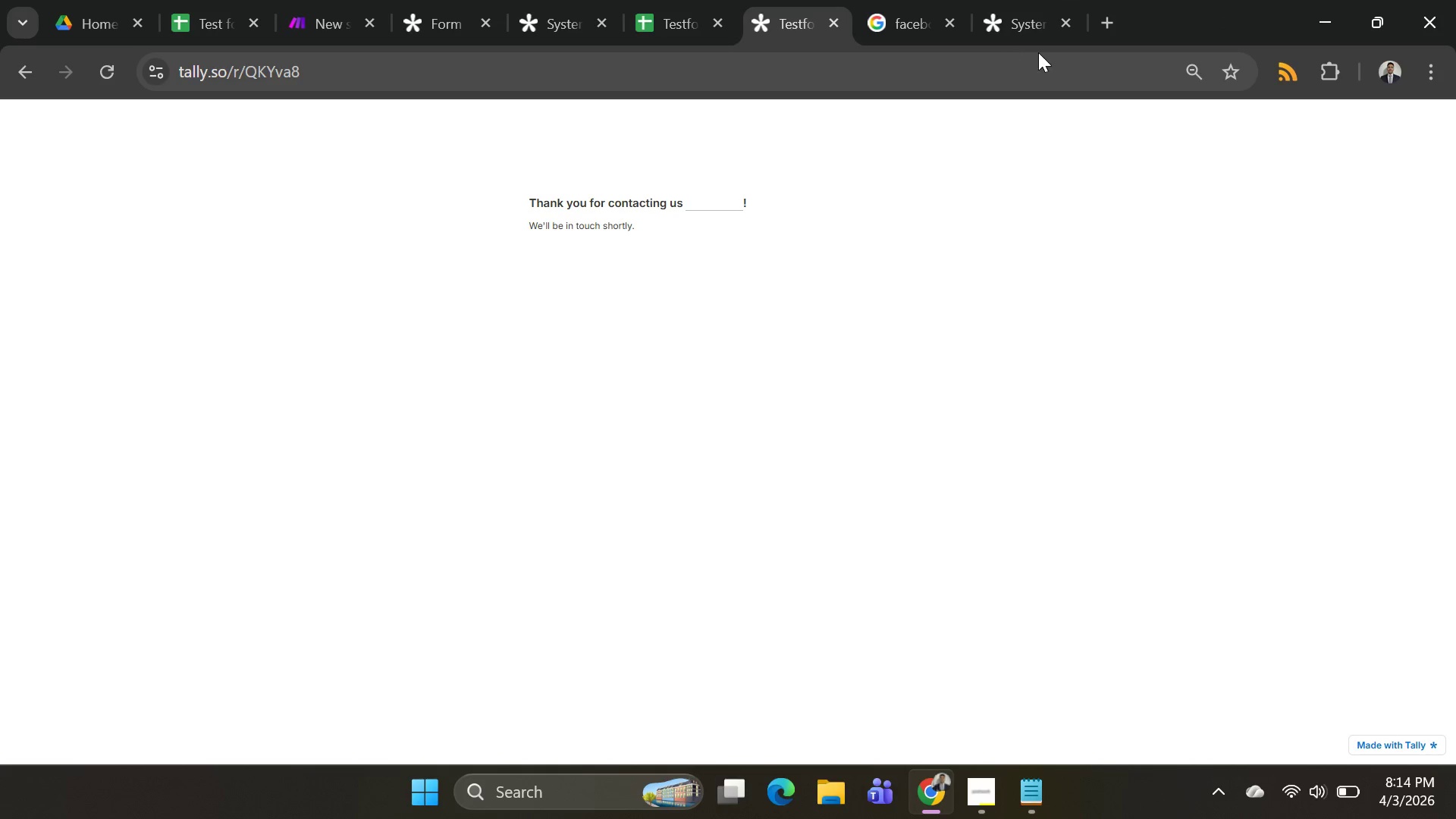 
left_click([1021, 16])
 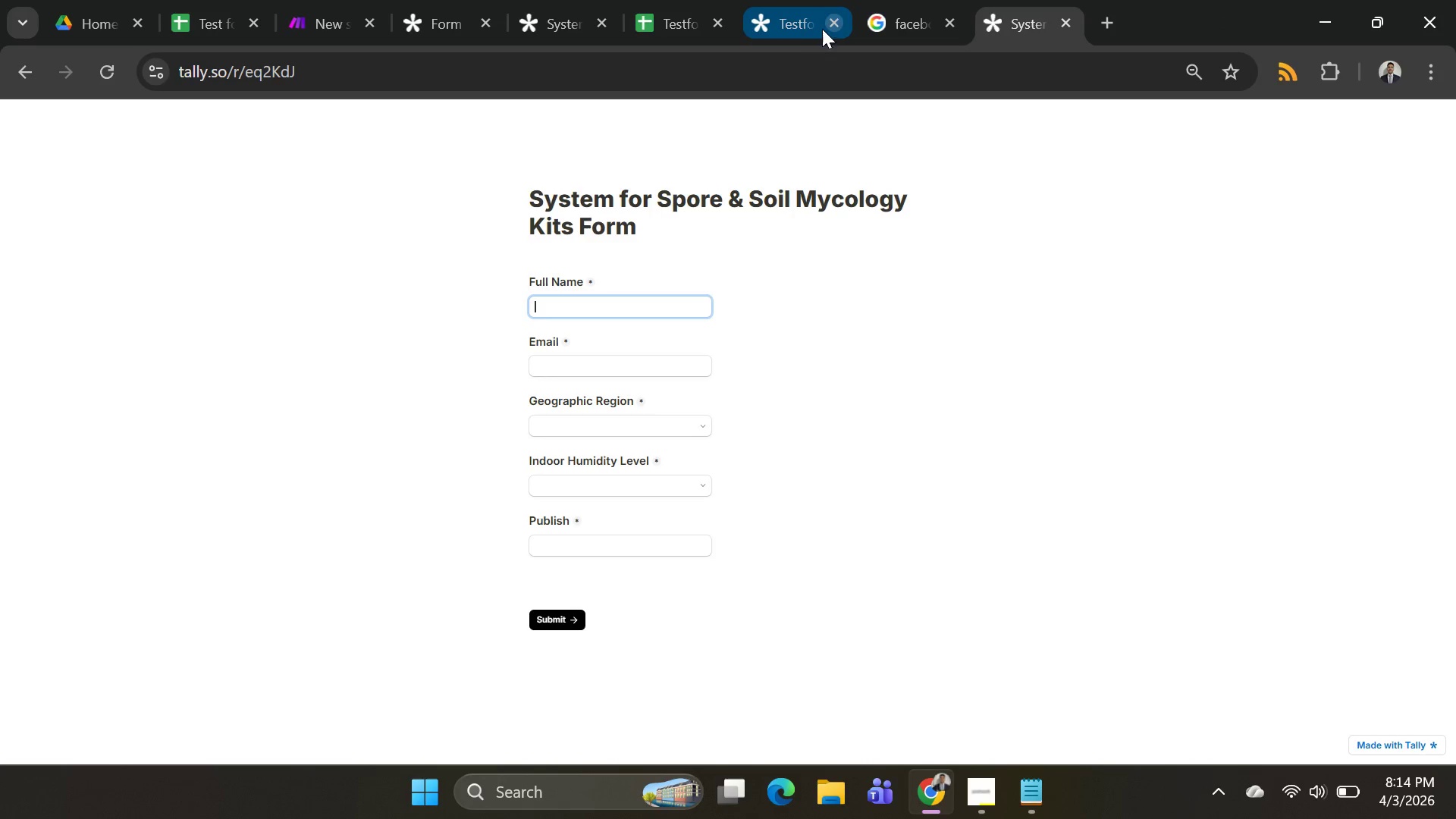 
left_click([794, 21])
 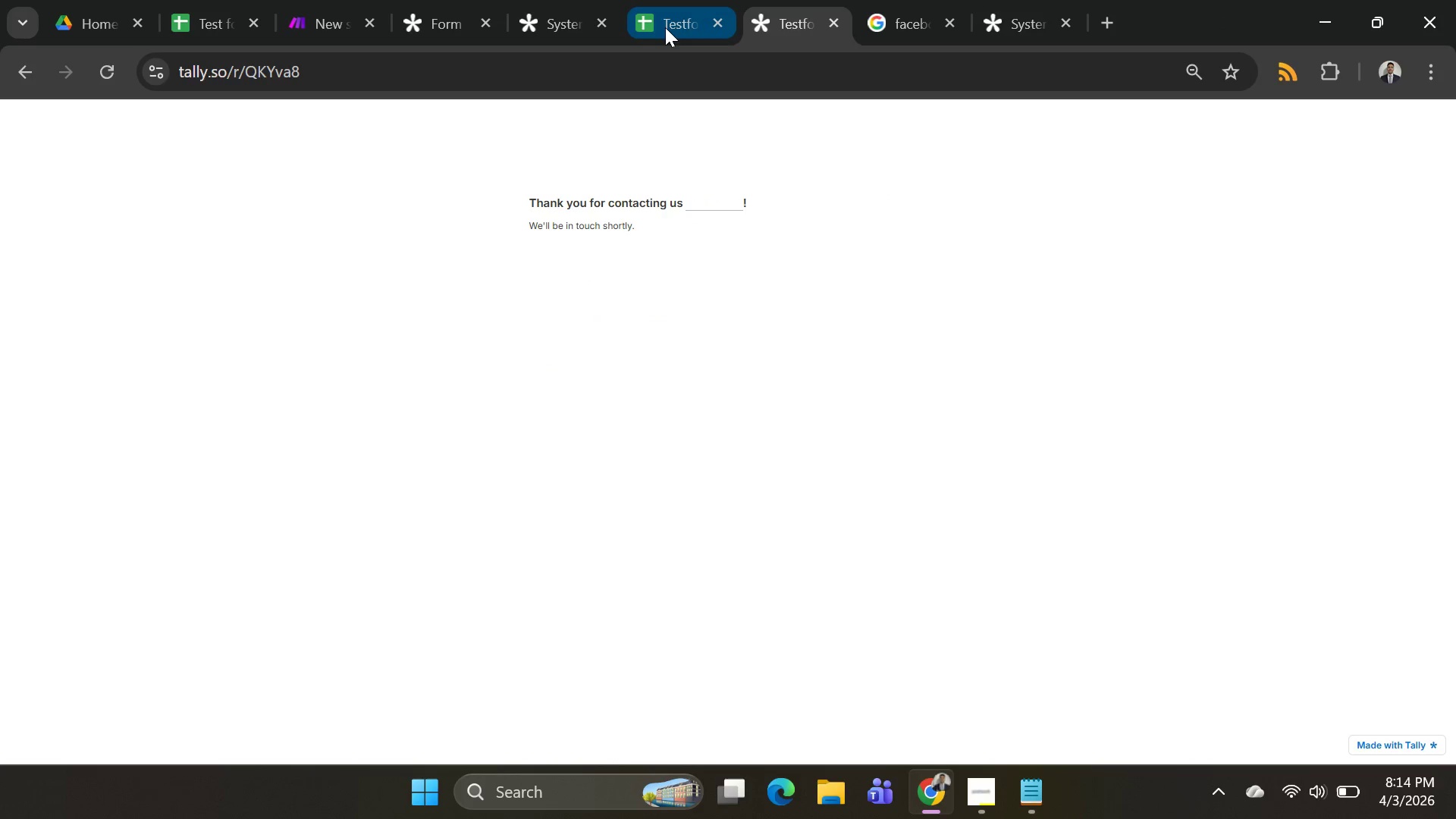 
left_click([665, 27])
 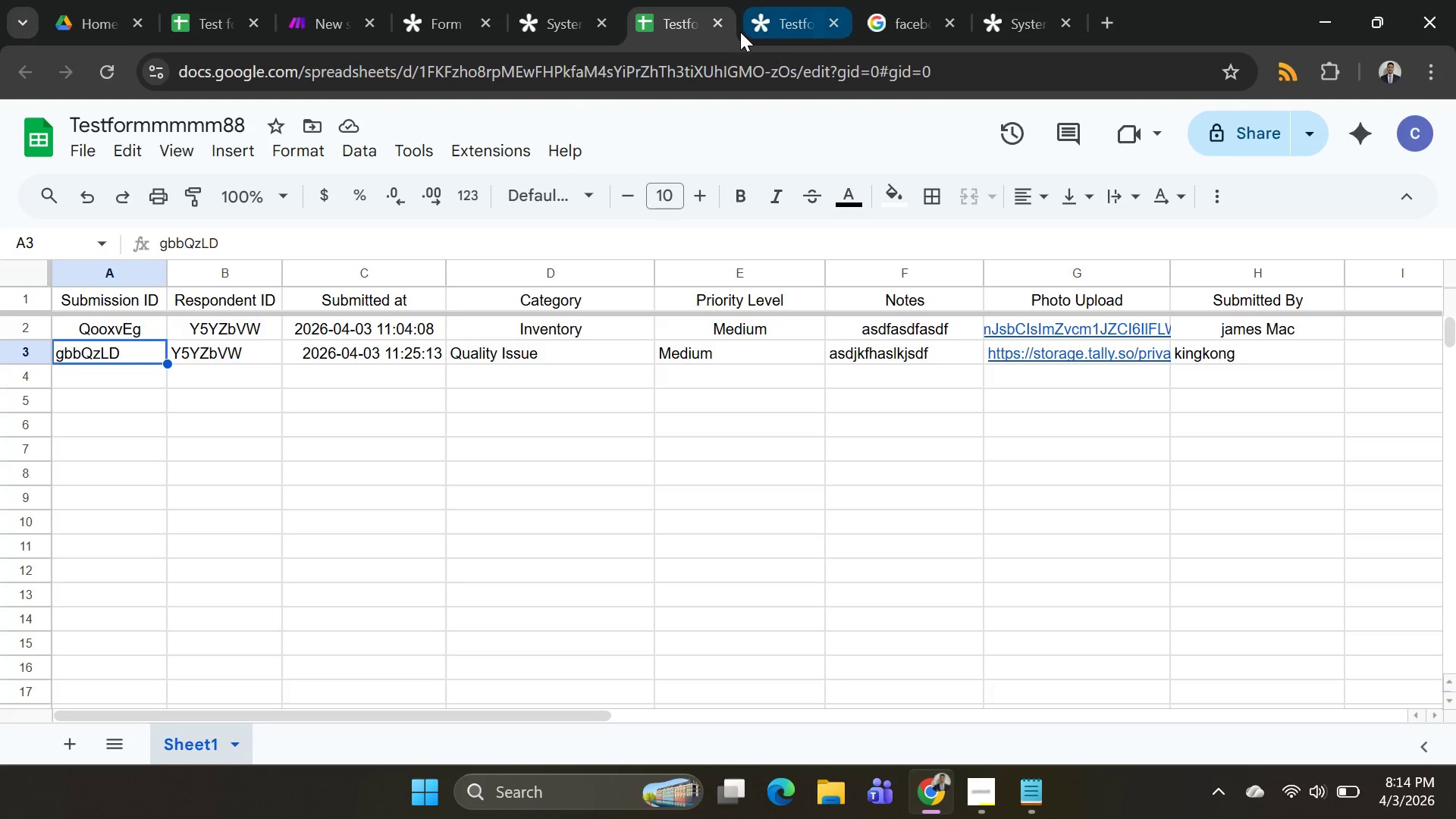 
left_click([718, 25])
 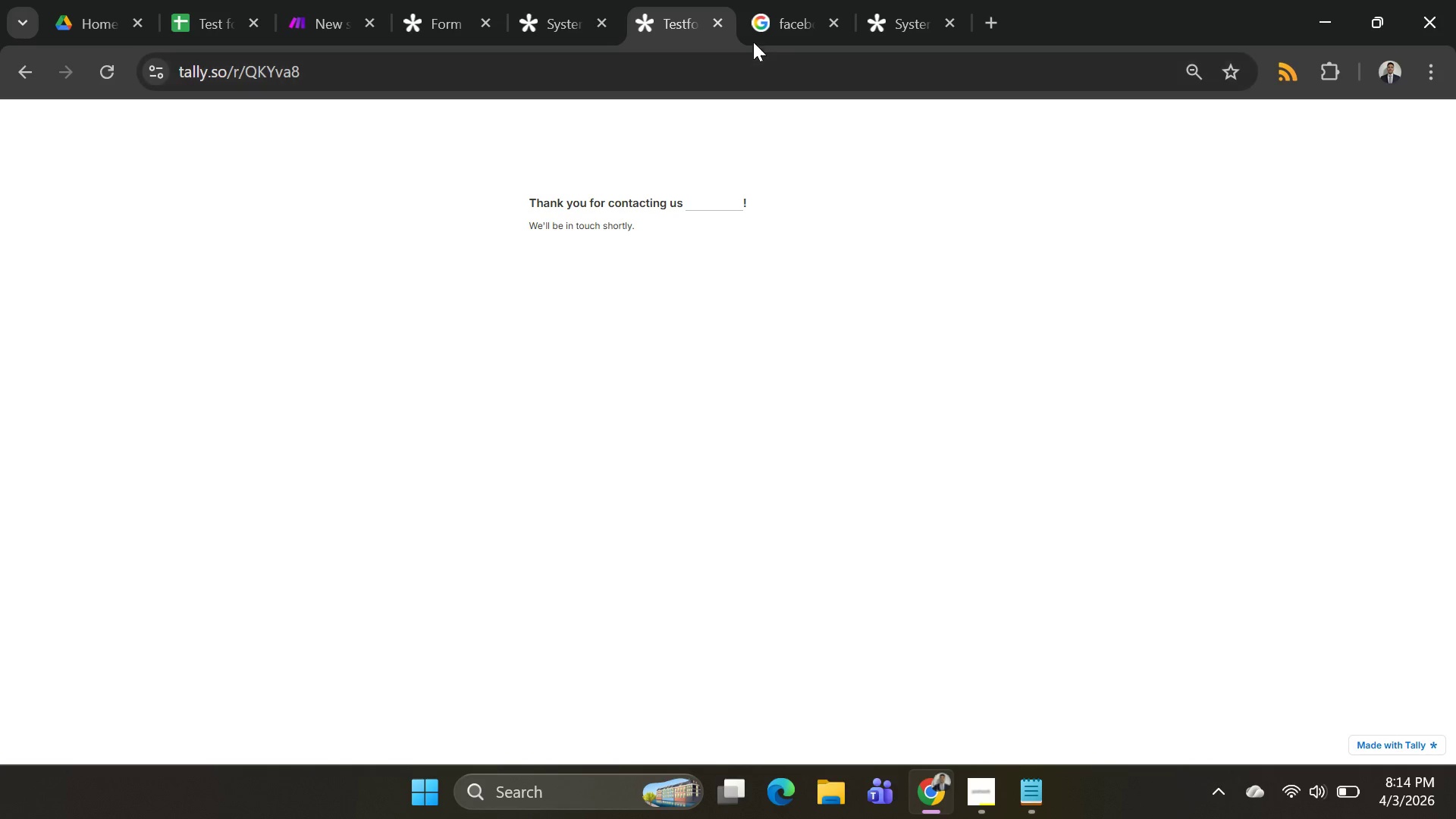 
left_click([764, 33])
 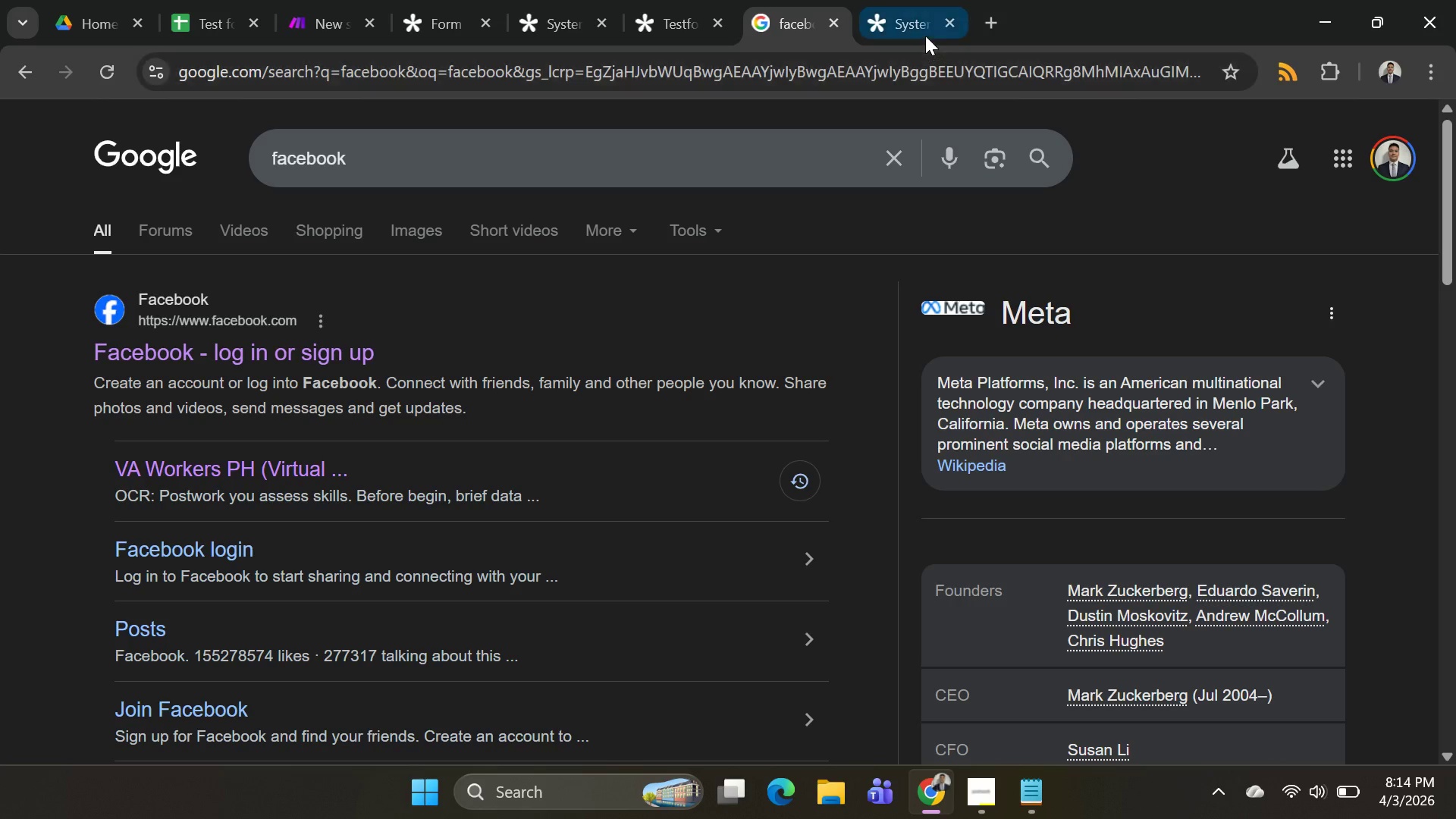 
left_click([909, 30])
 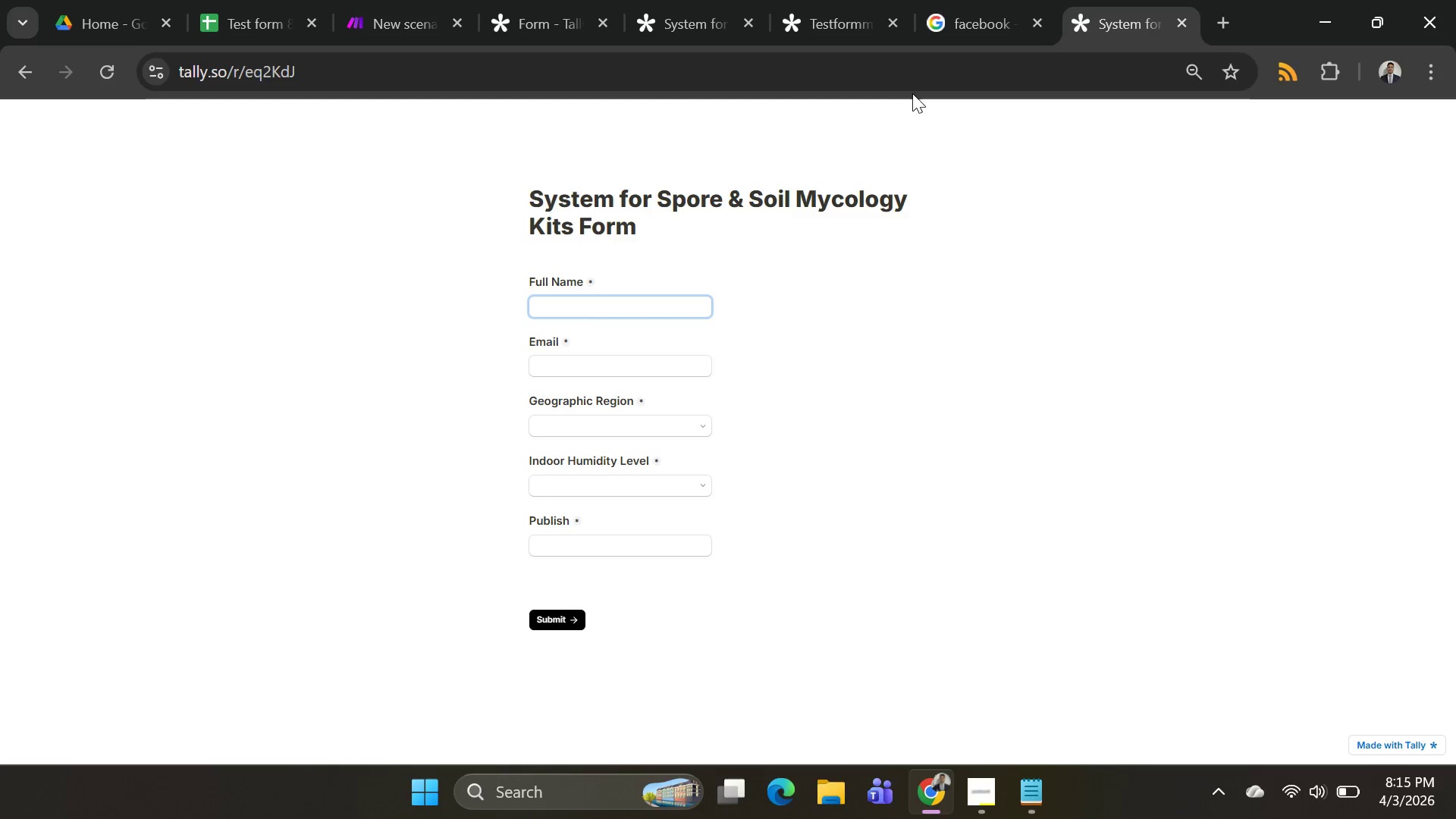 
left_click([831, 19])
 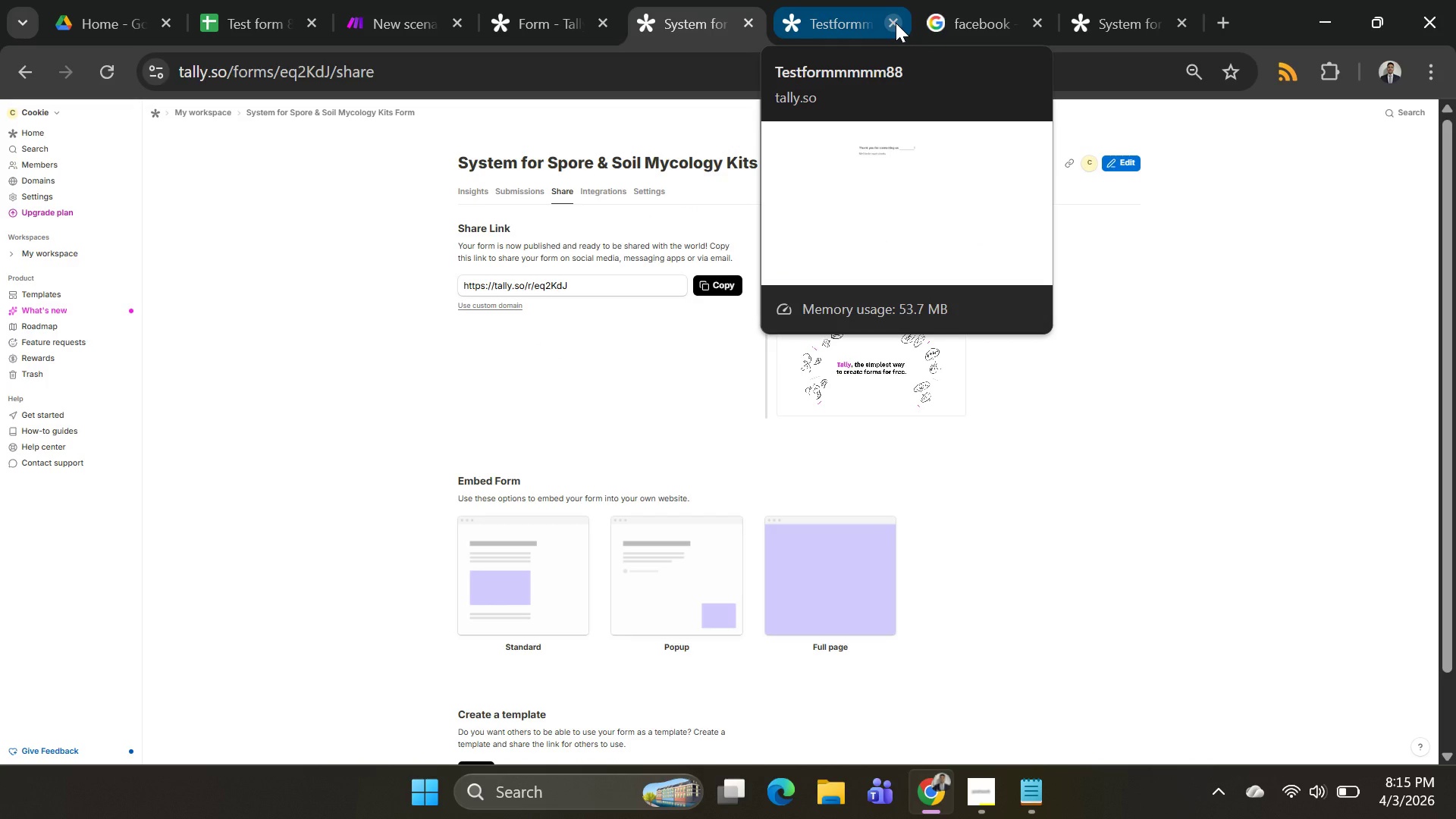 
wait(7.55)
 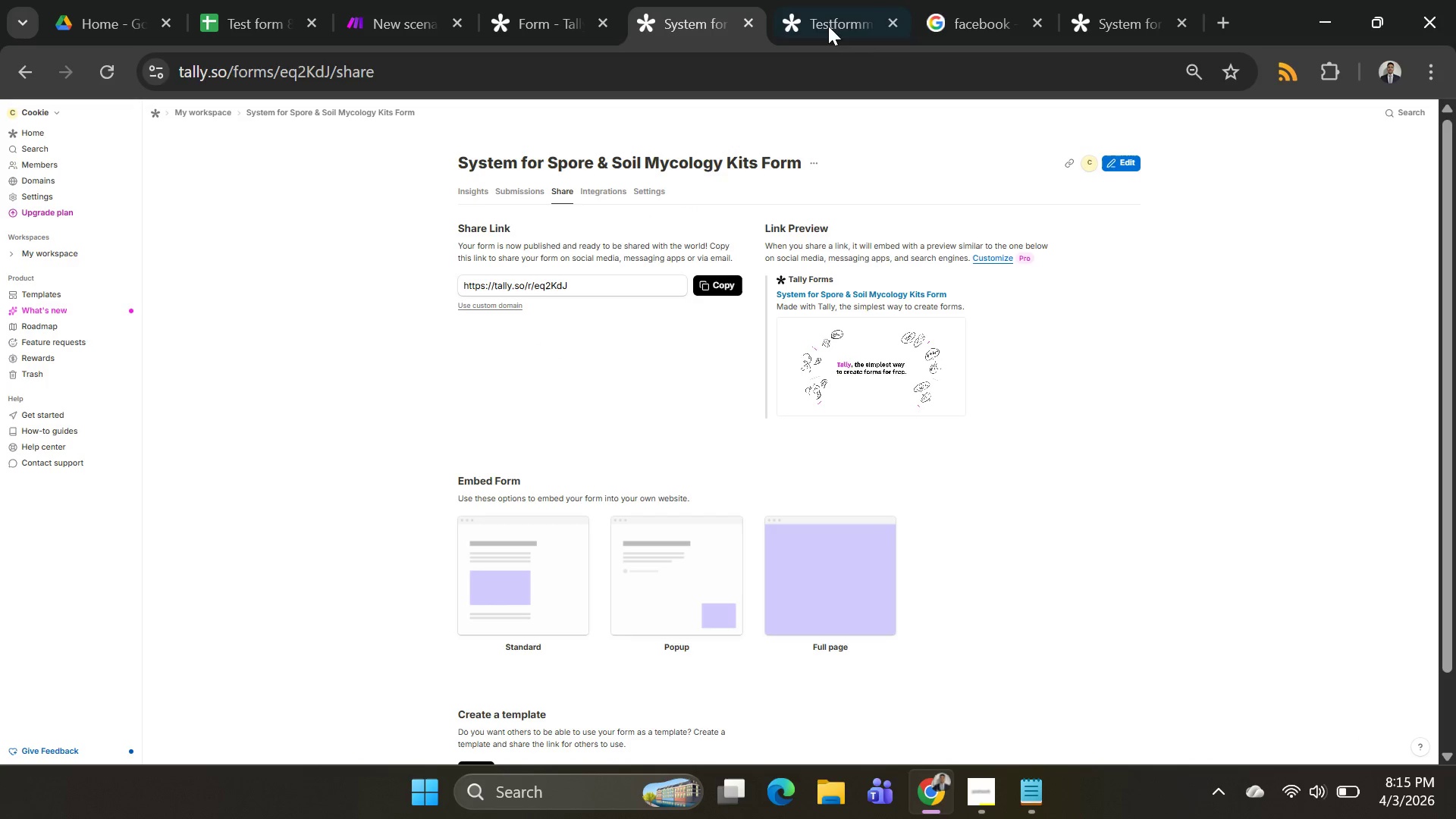 
left_click([890, 24])
 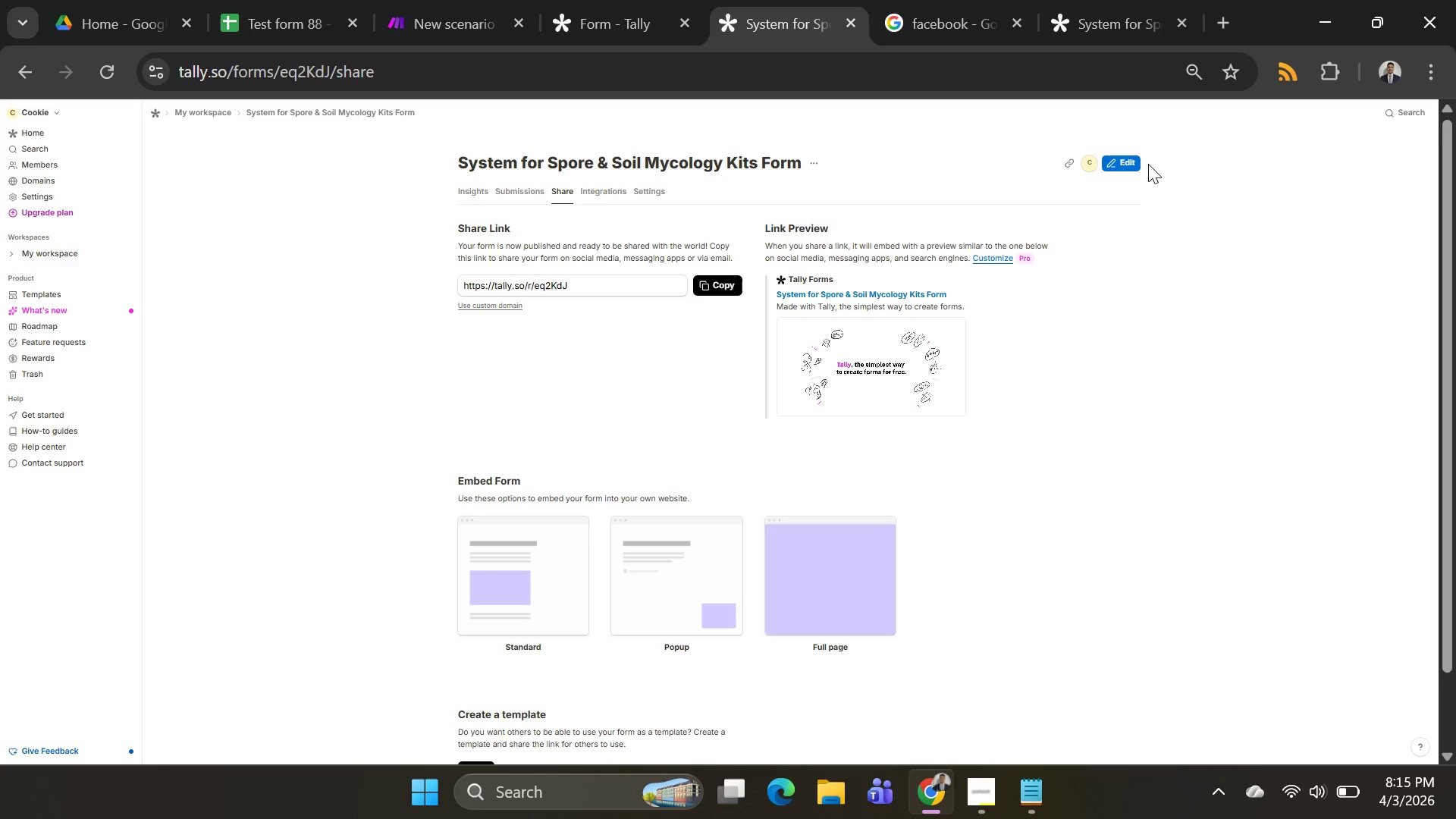 
left_click([1129, 164])
 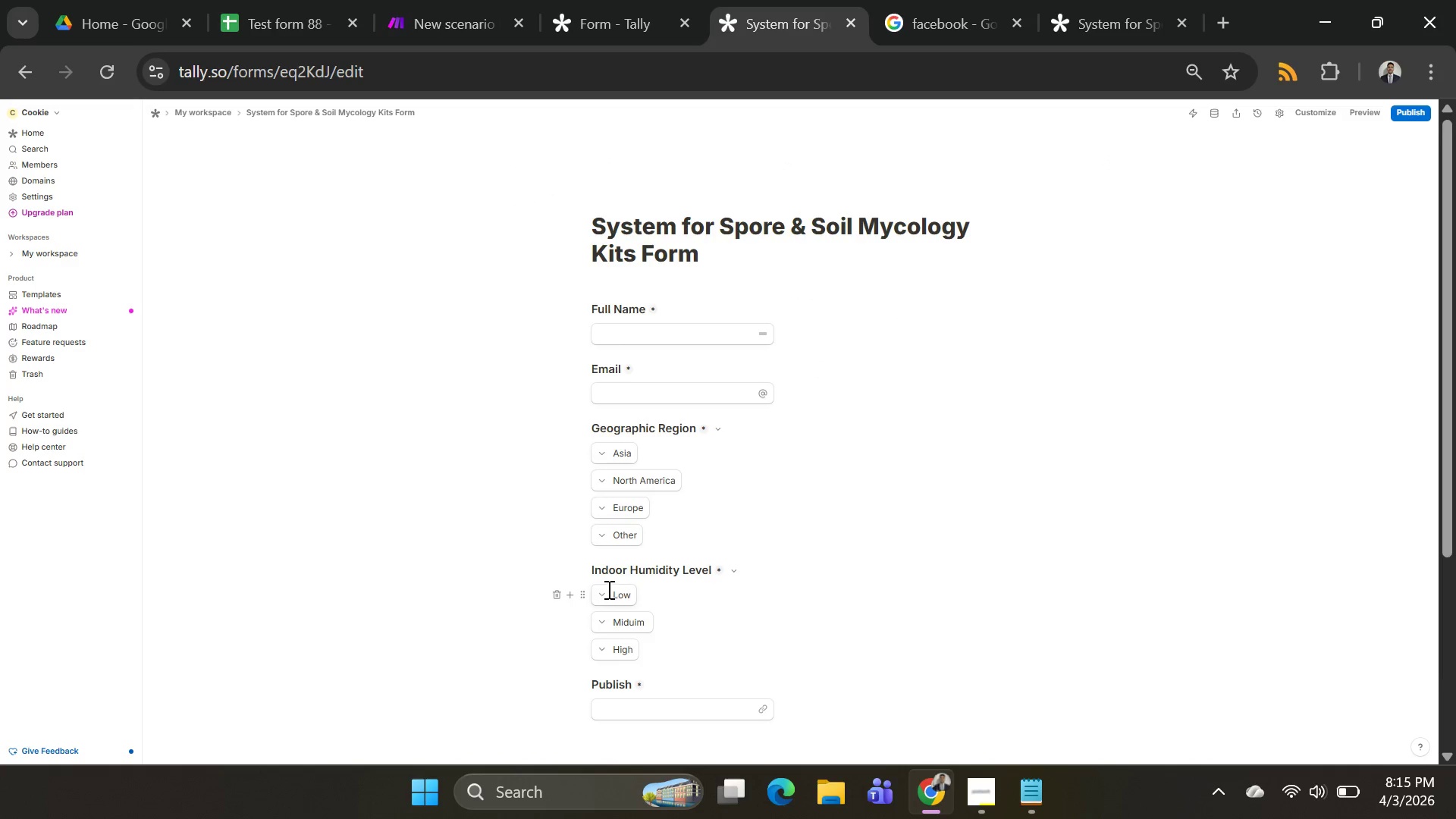 
scroll: coordinate [655, 572], scroll_direction: down, amount: 4.0
 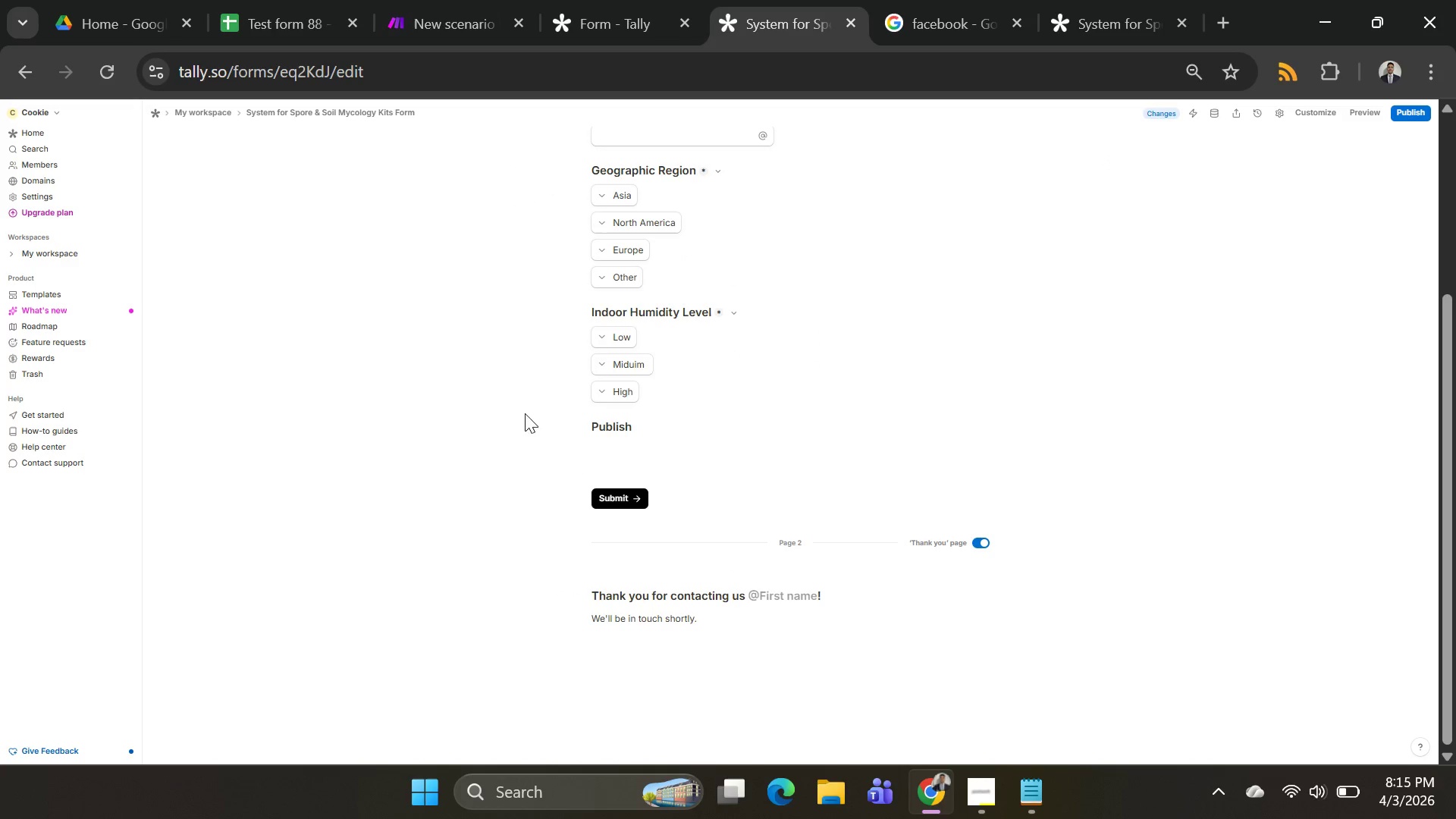 
left_click([556, 426])
 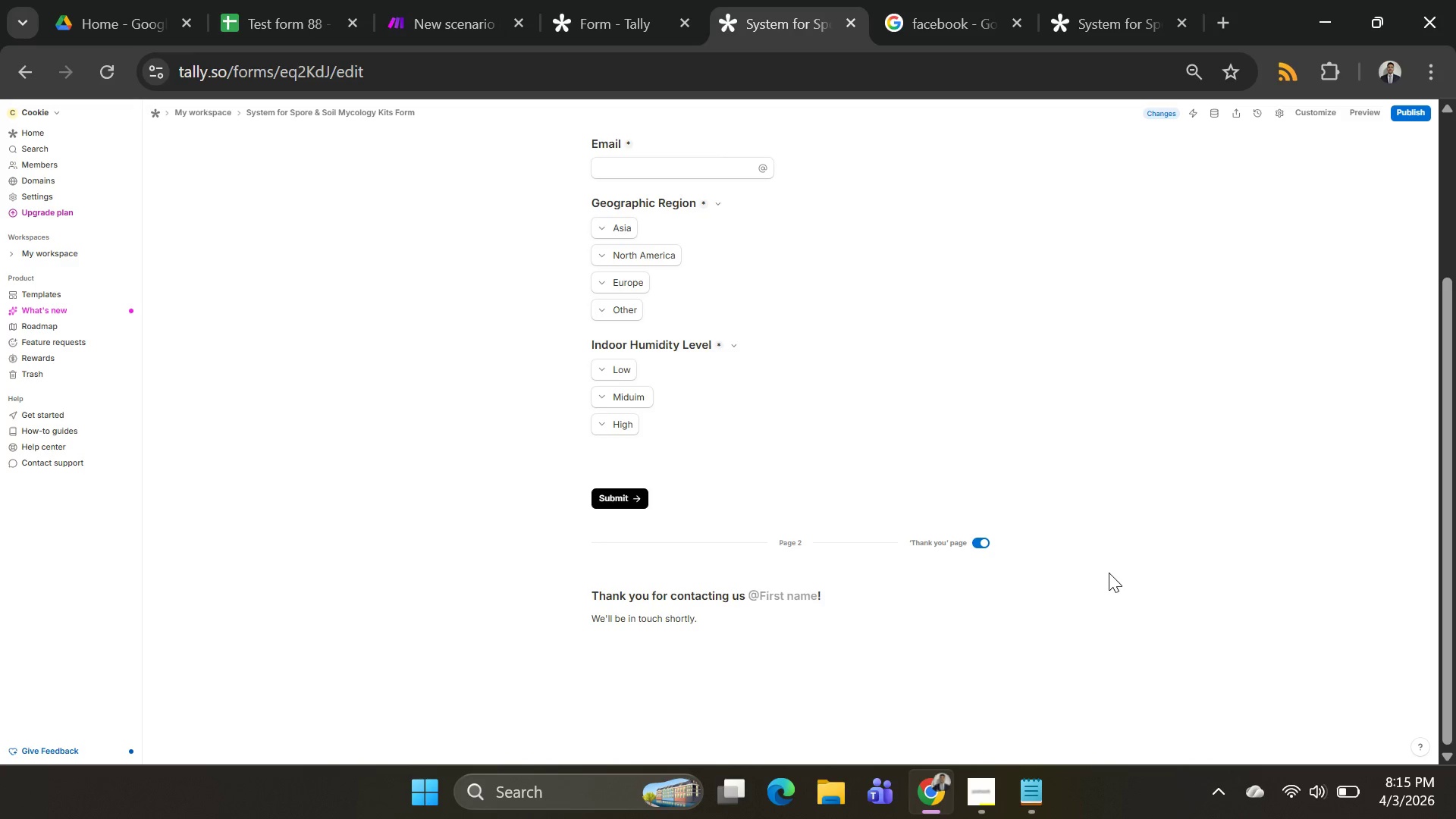 
scroll: coordinate [961, 441], scroll_direction: up, amount: 7.0
 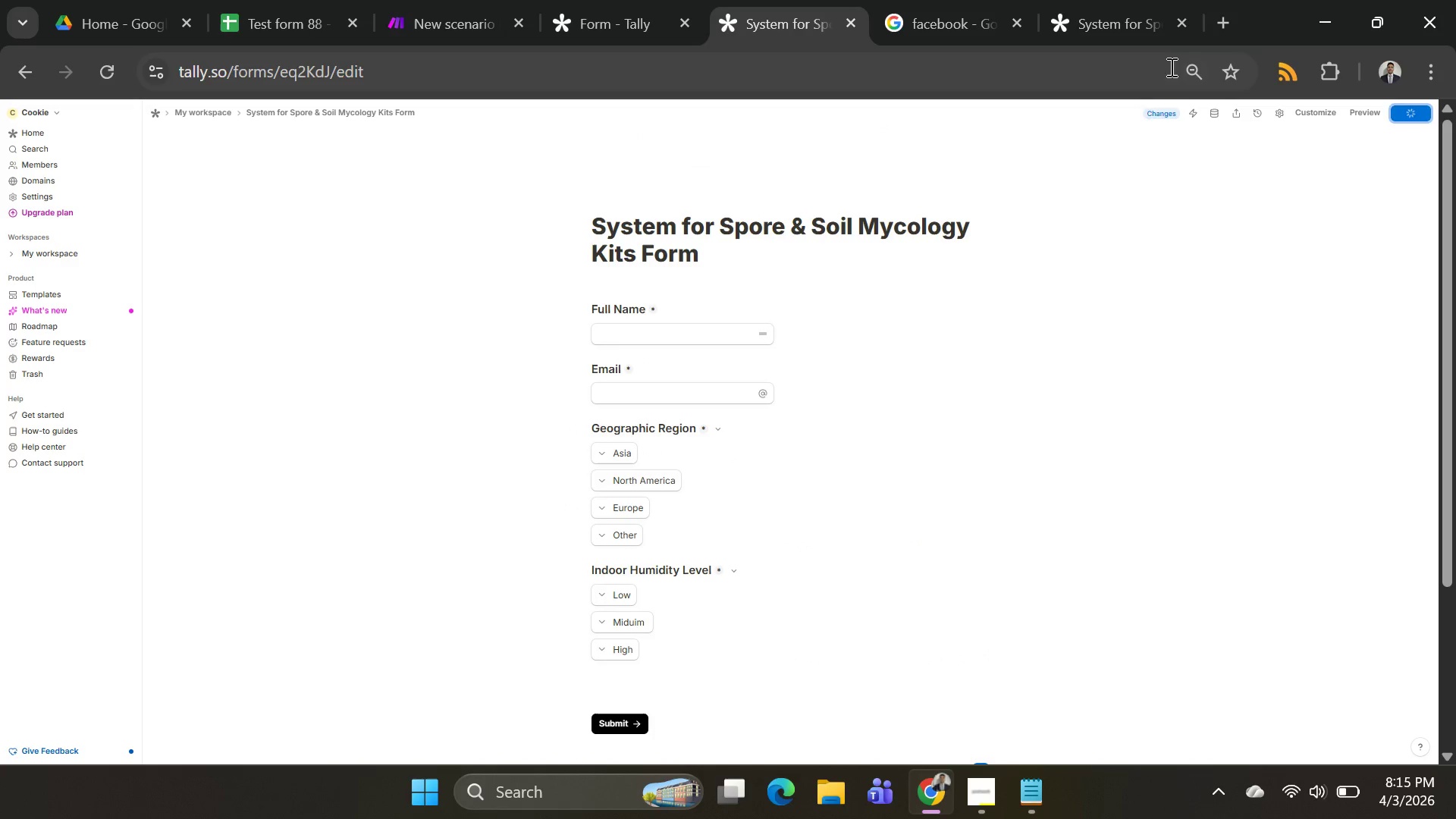 
left_click([1133, 41])
 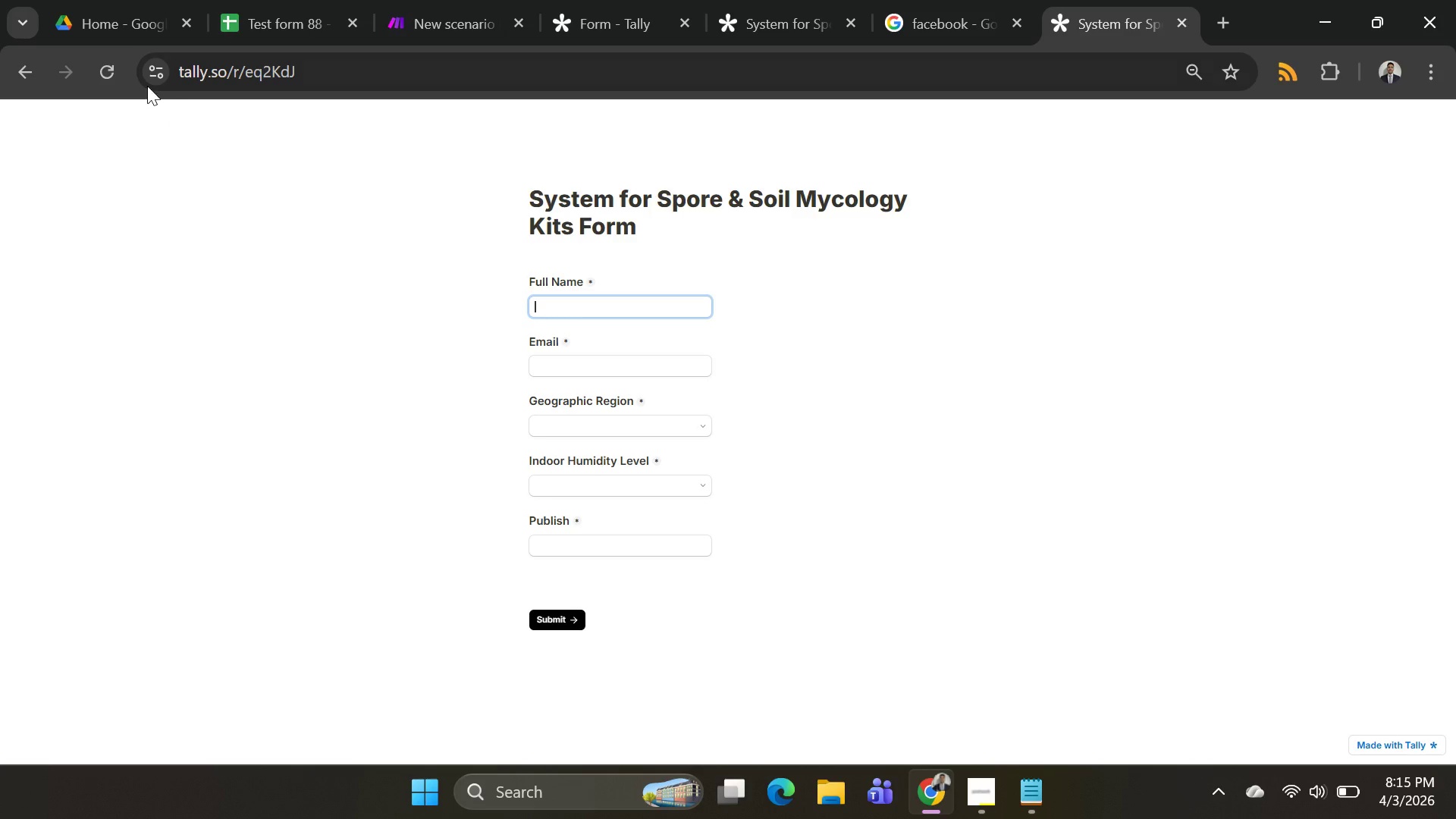 
left_click([113, 73])
 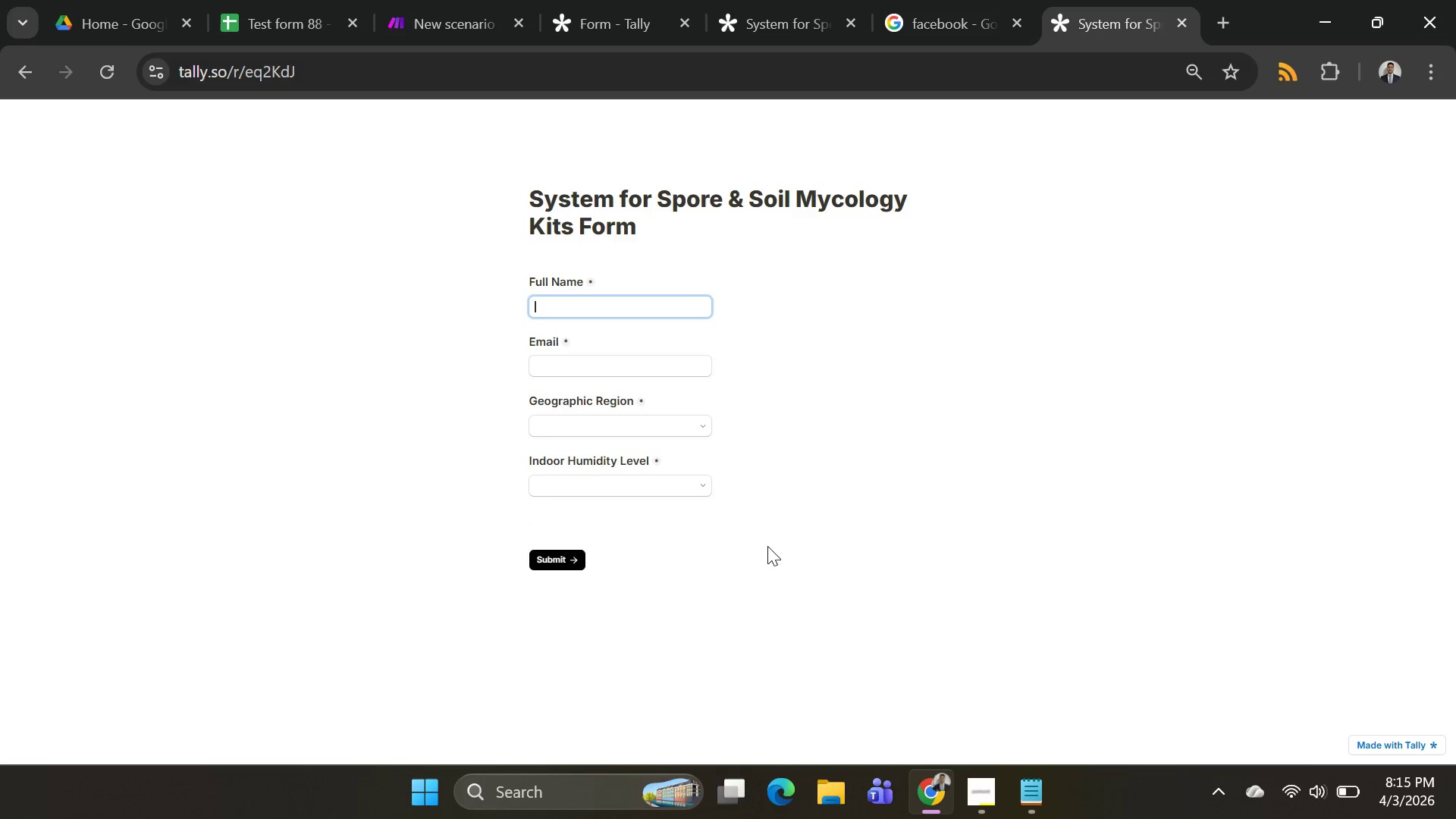 
scroll: coordinate [849, 483], scroll_direction: up, amount: 5.0
 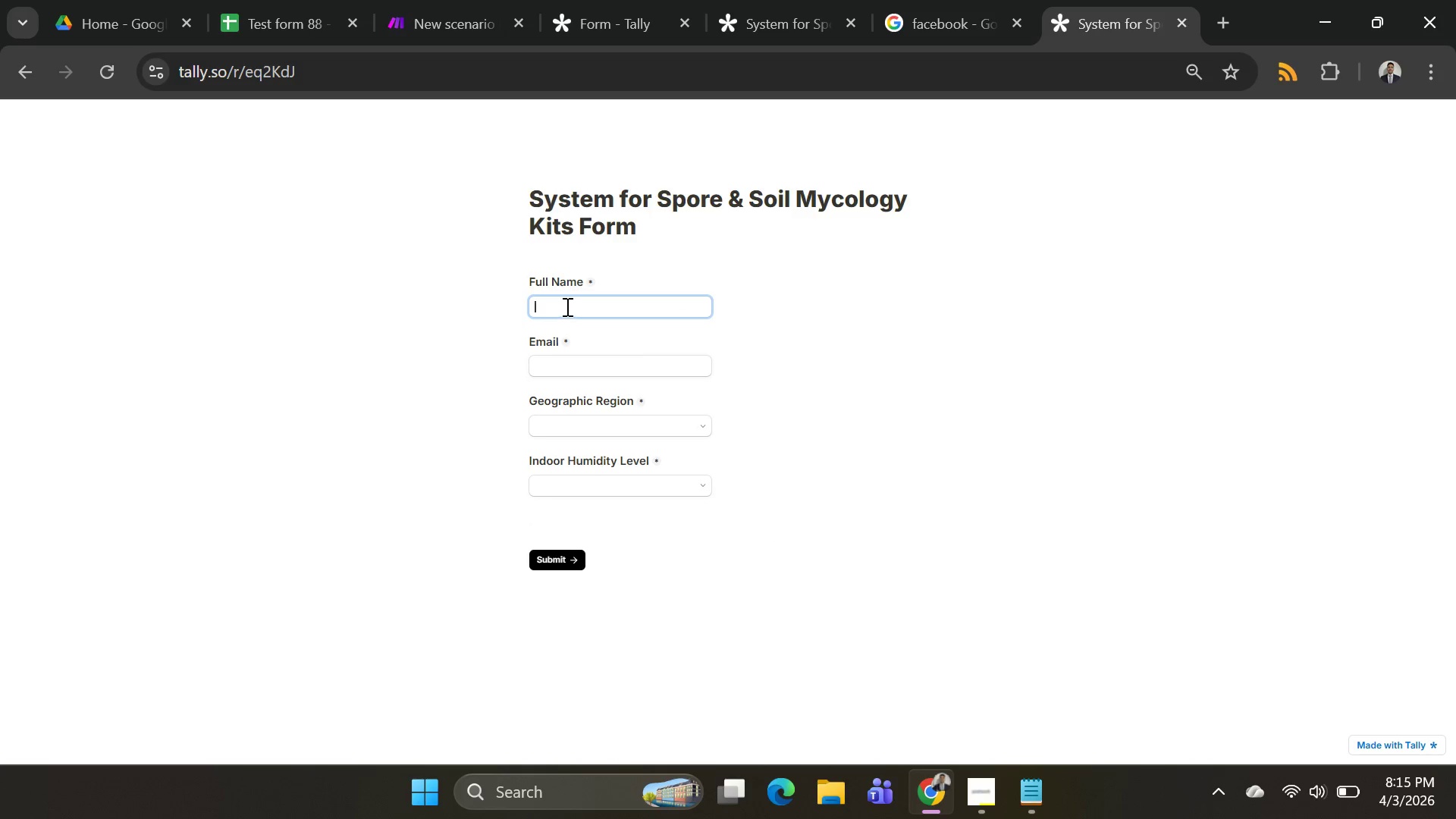 
left_click([566, 306])
 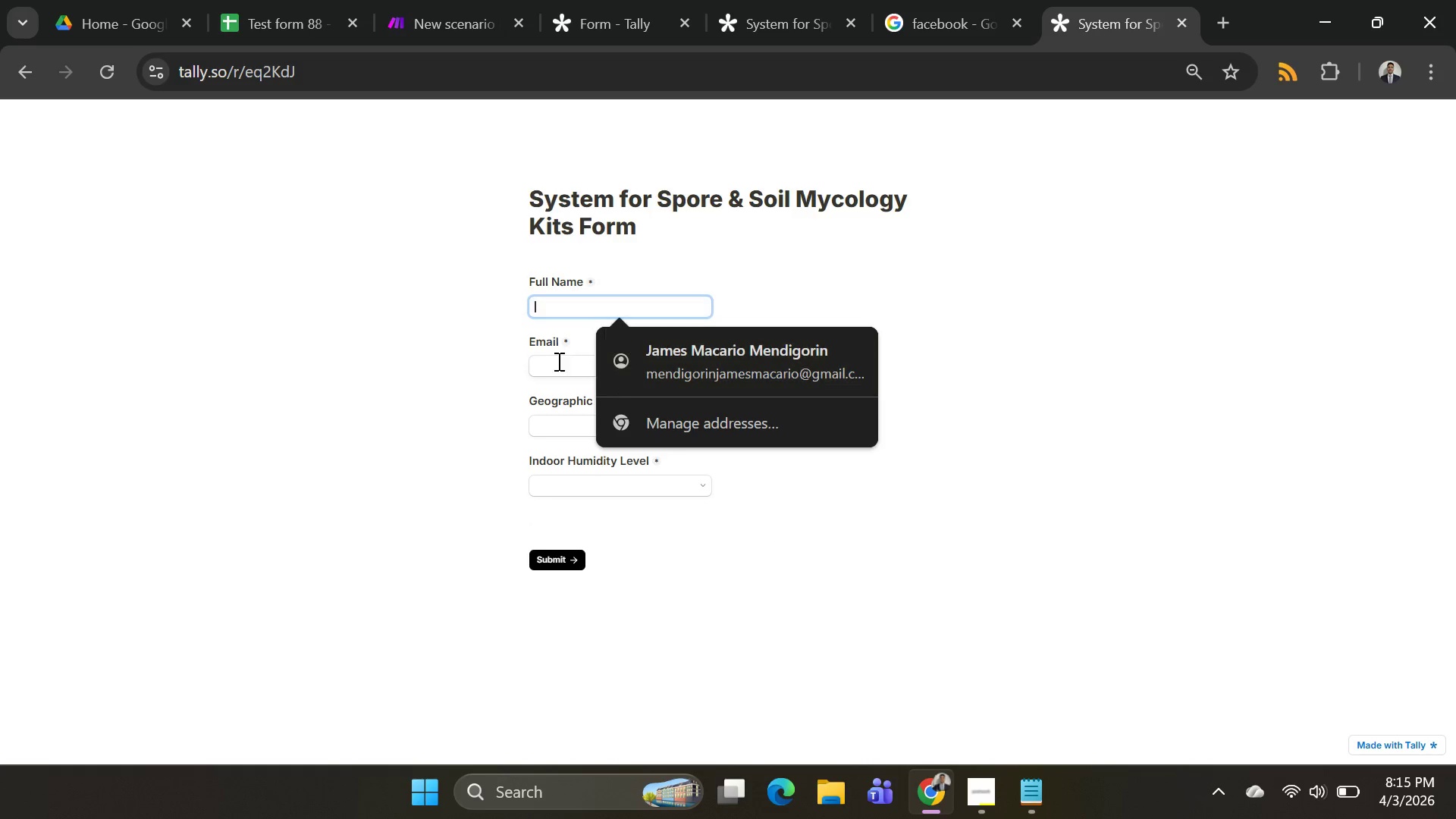 
left_click([555, 359])
 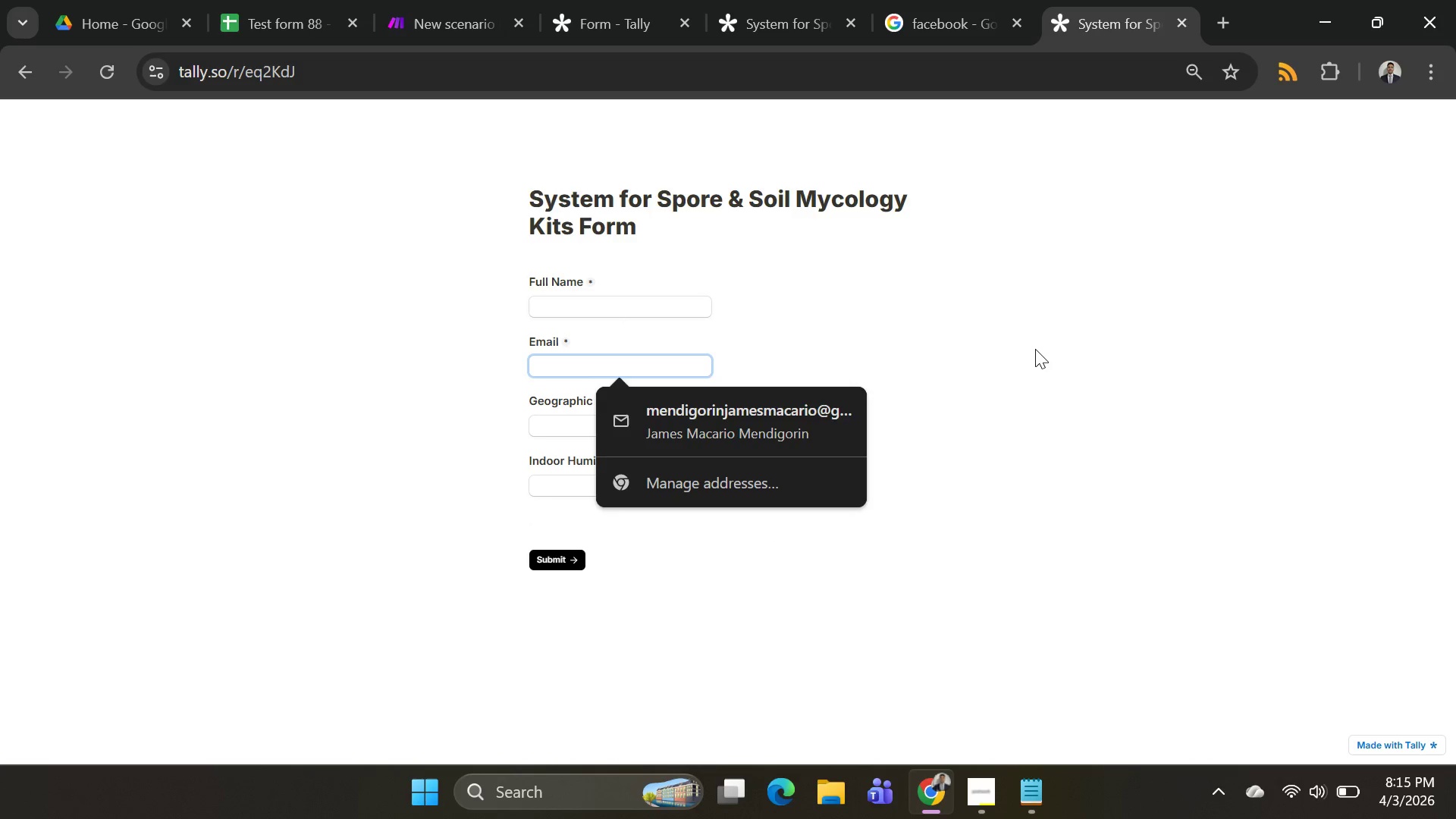 
left_click([1075, 331])
 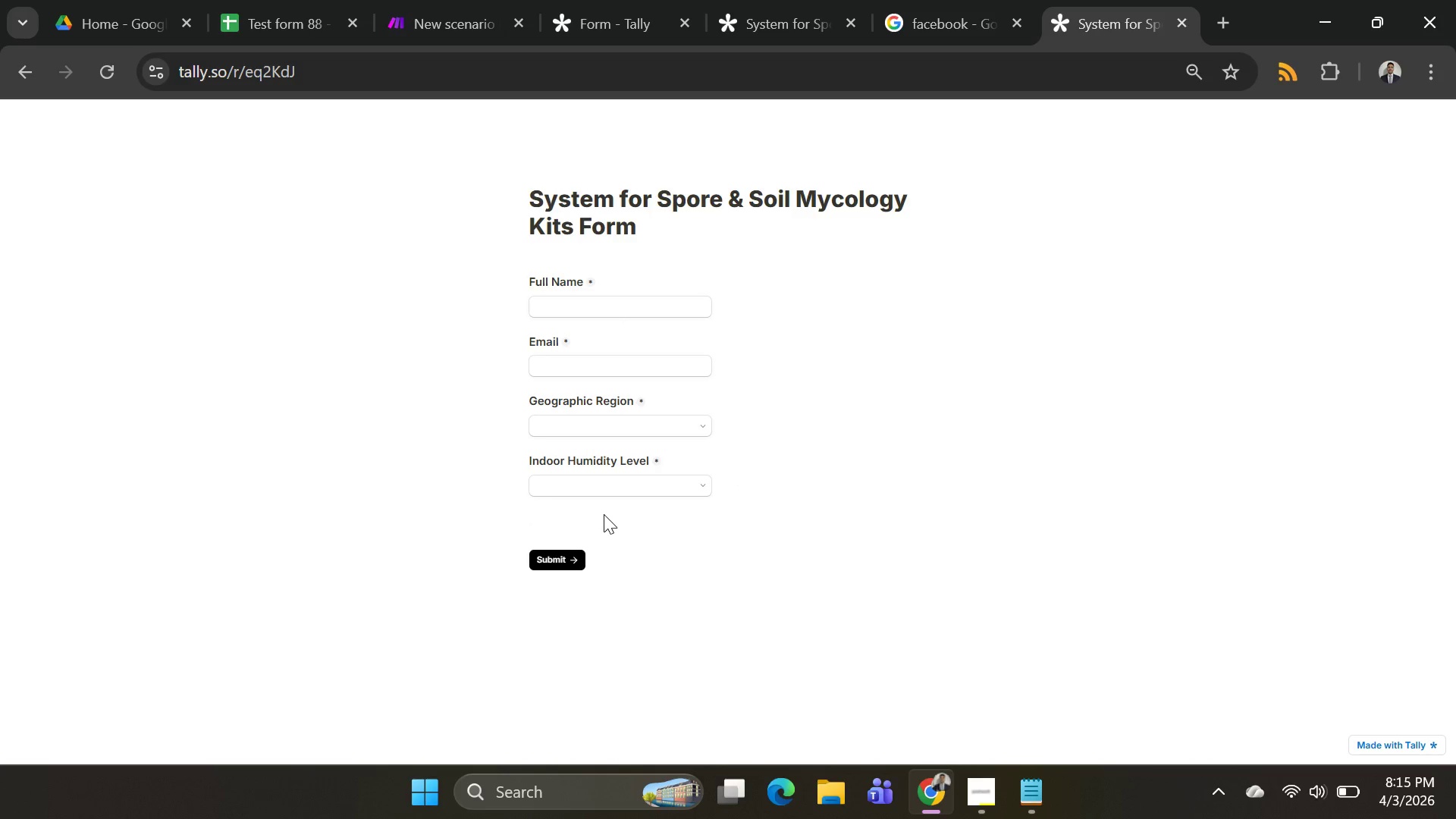 
left_click([441, 8])
 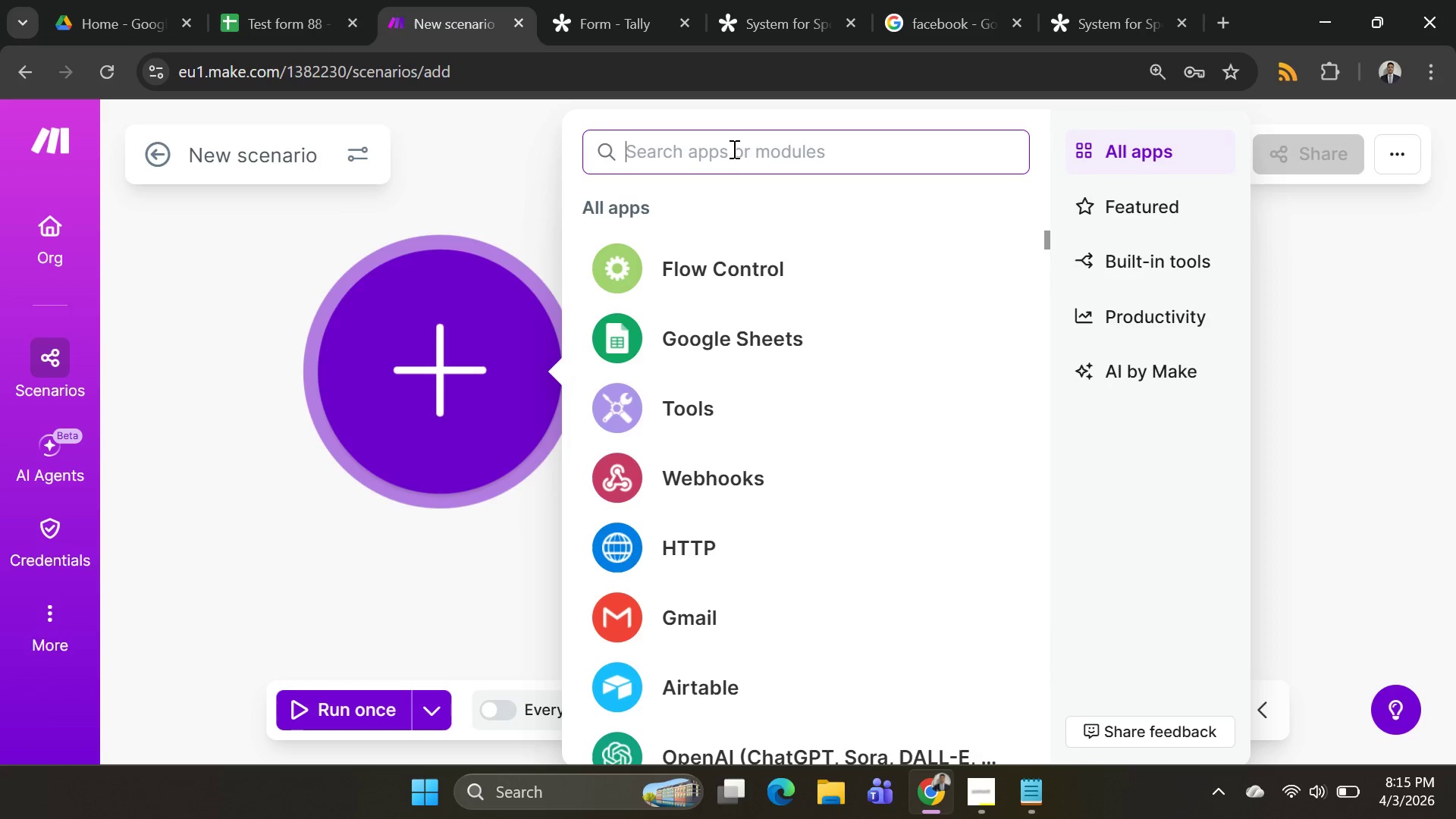 
wait(7.14)
 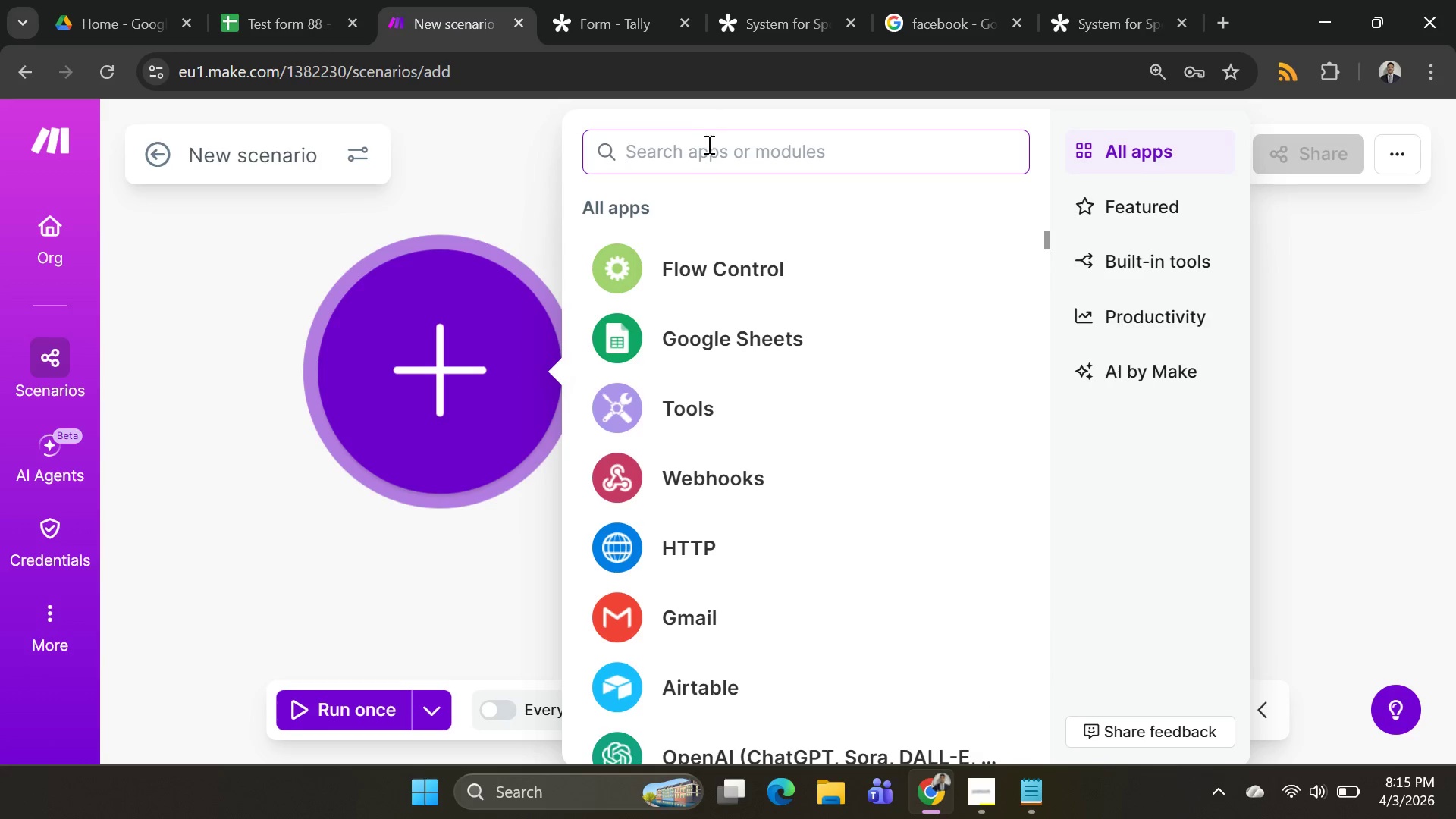 
type(E)
key(Backspace)
key(Backspace)
type(Watch )
key(Backspace)
key(Backspace)
key(Backspace)
key(Backspace)
key(Backspace)
type(tallyTall)
 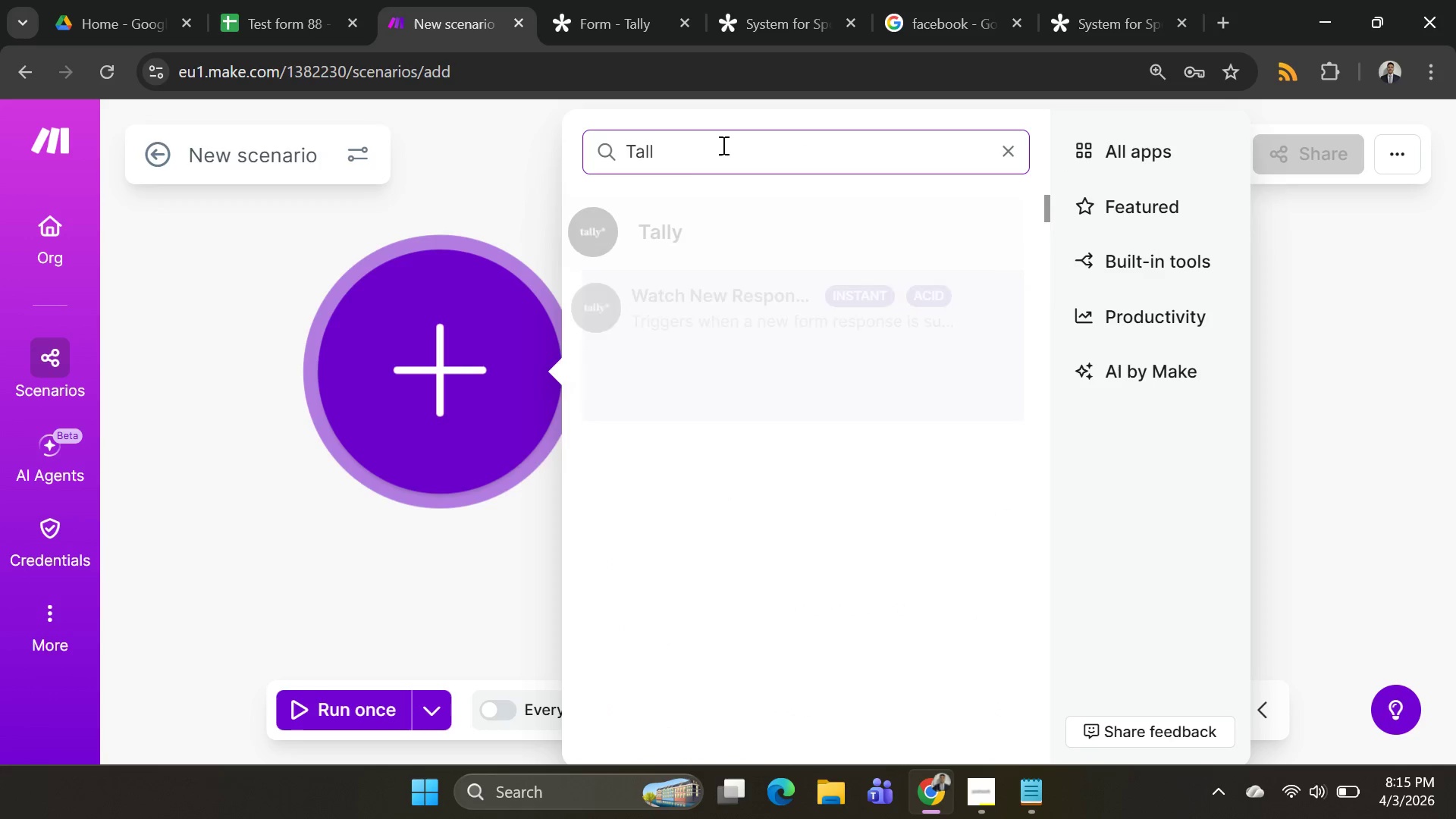 
left_click([777, 300])
 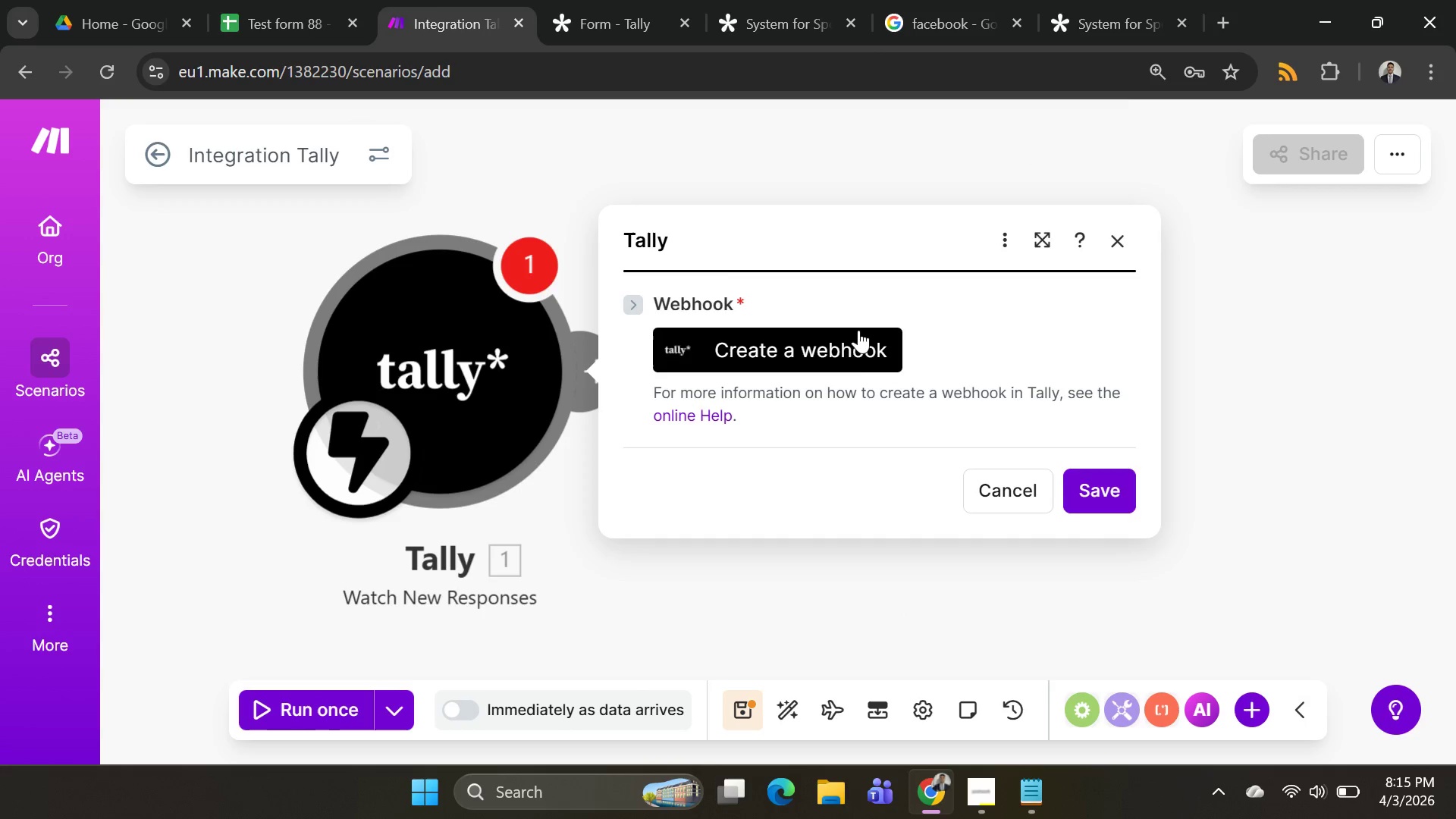 
left_click([835, 369])
 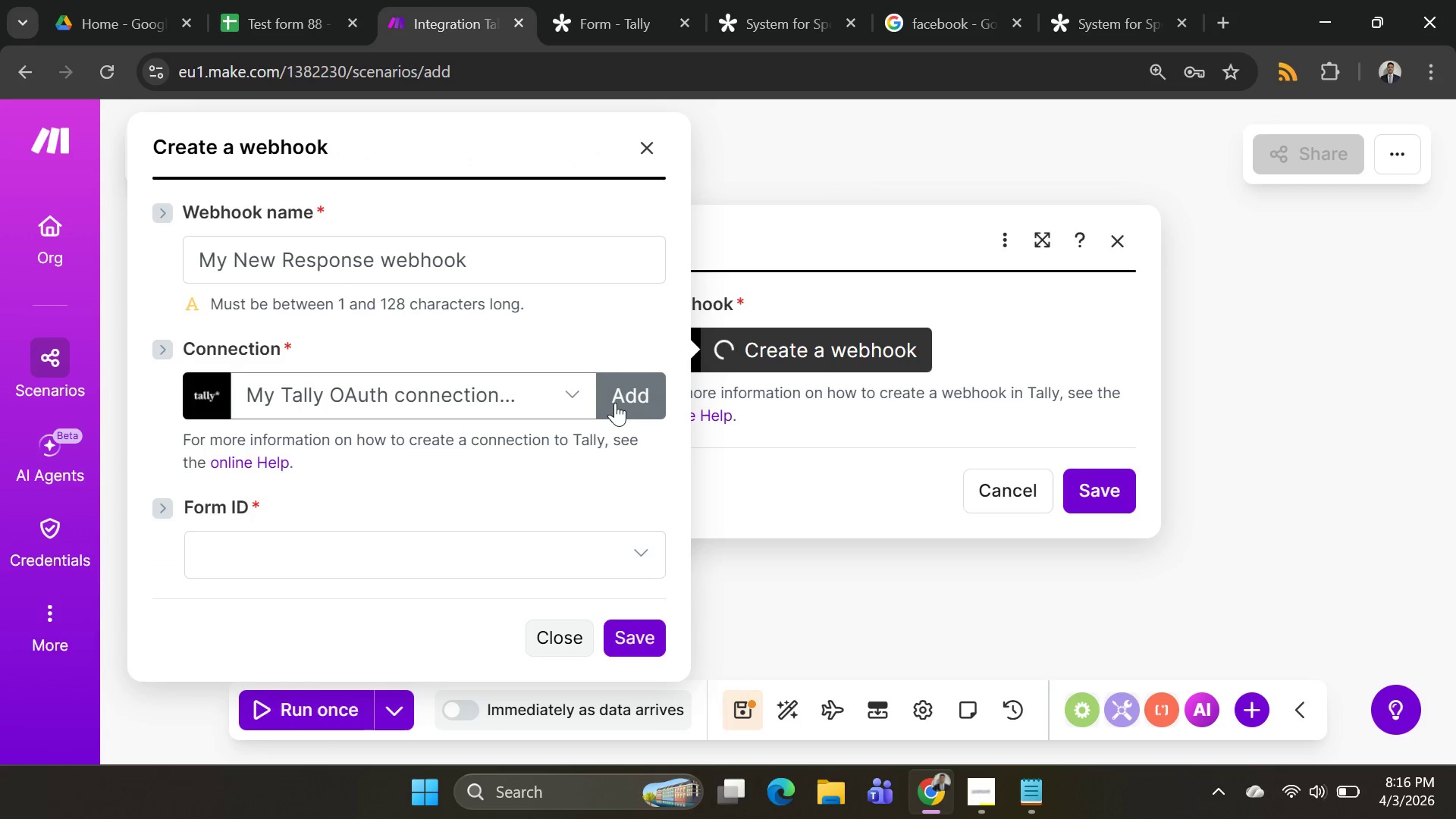 
wait(5.27)
 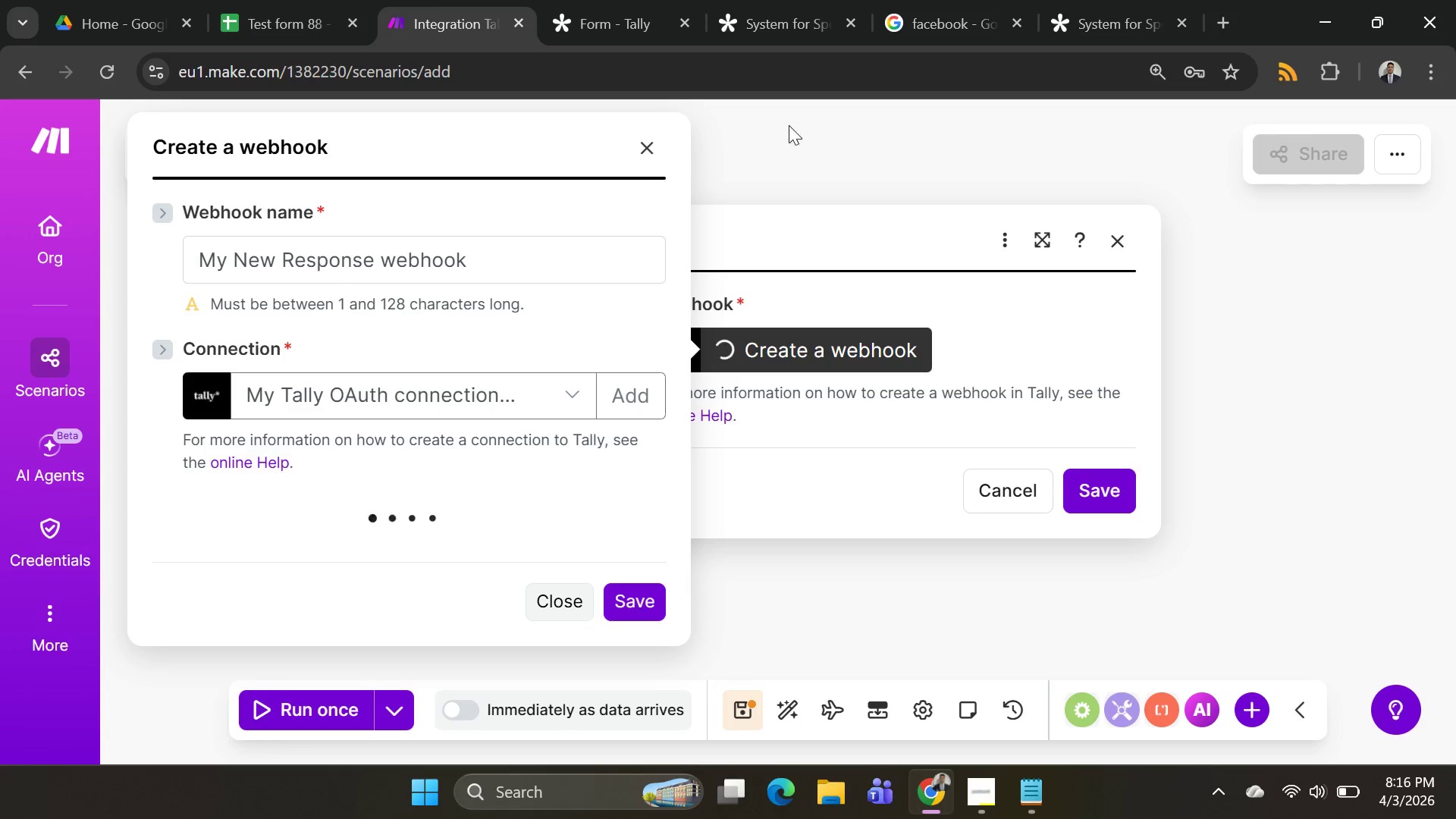 
left_click([615, 403])
 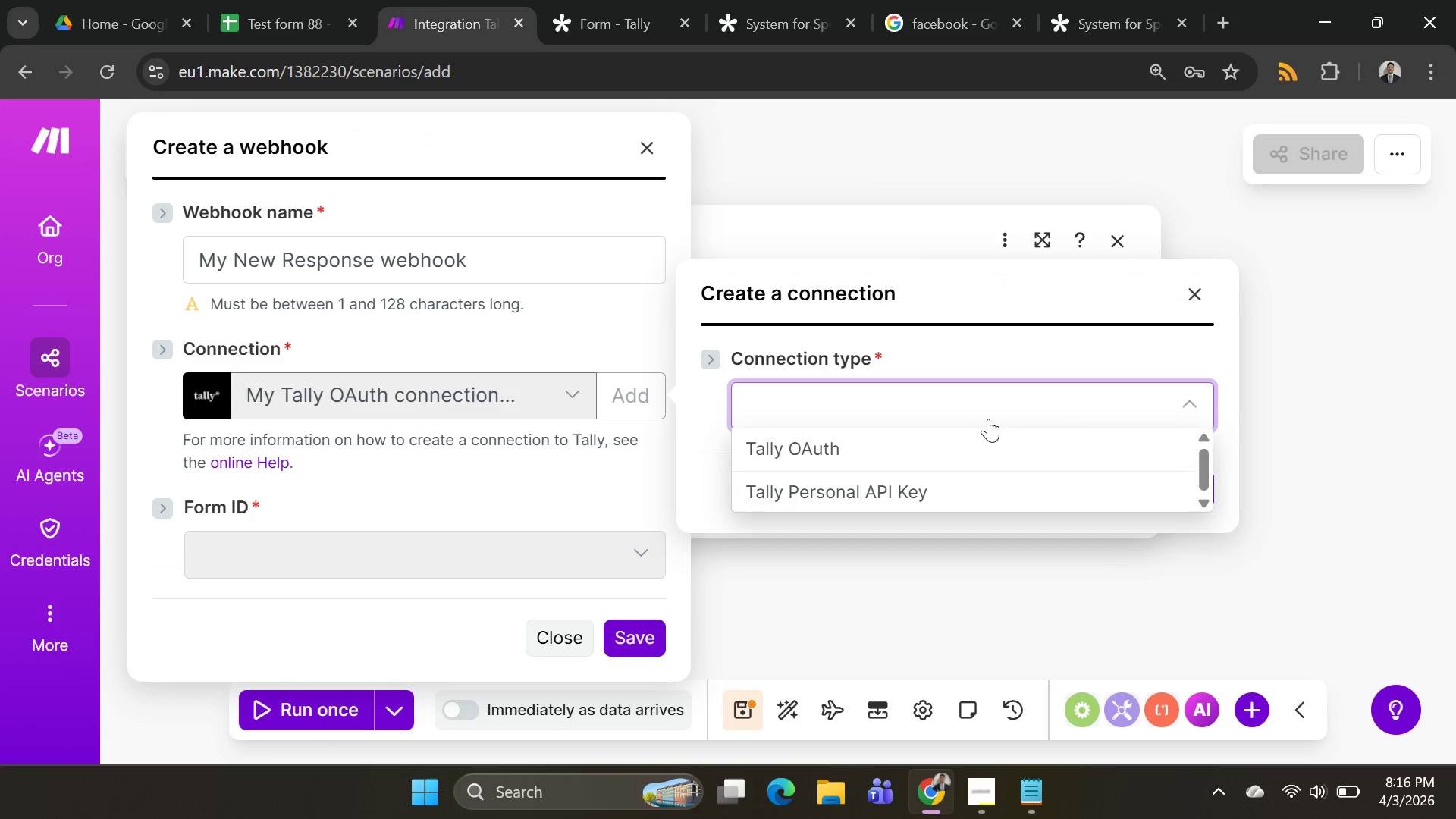 
left_click([956, 461])
 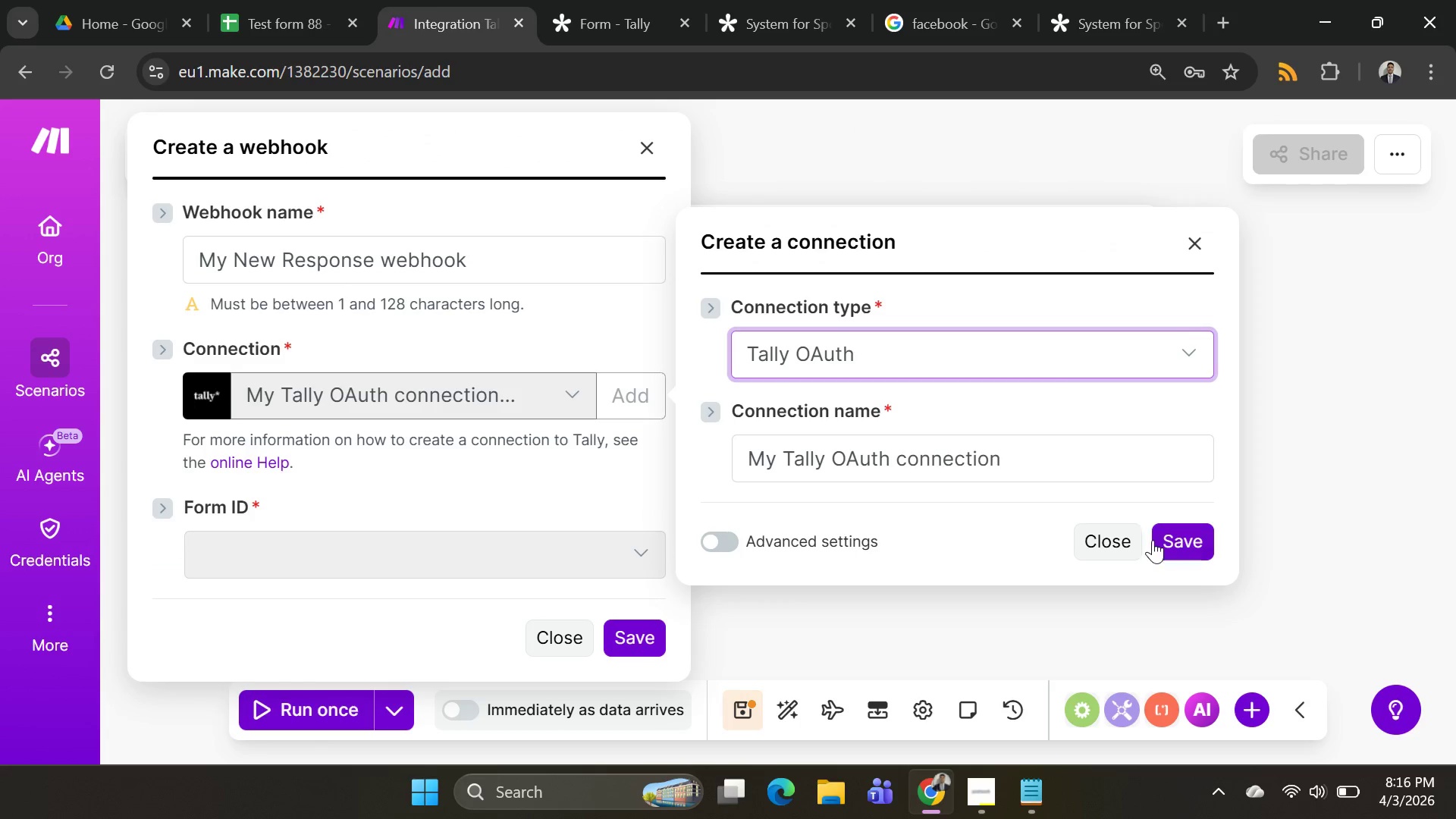 
left_click([1165, 548])
 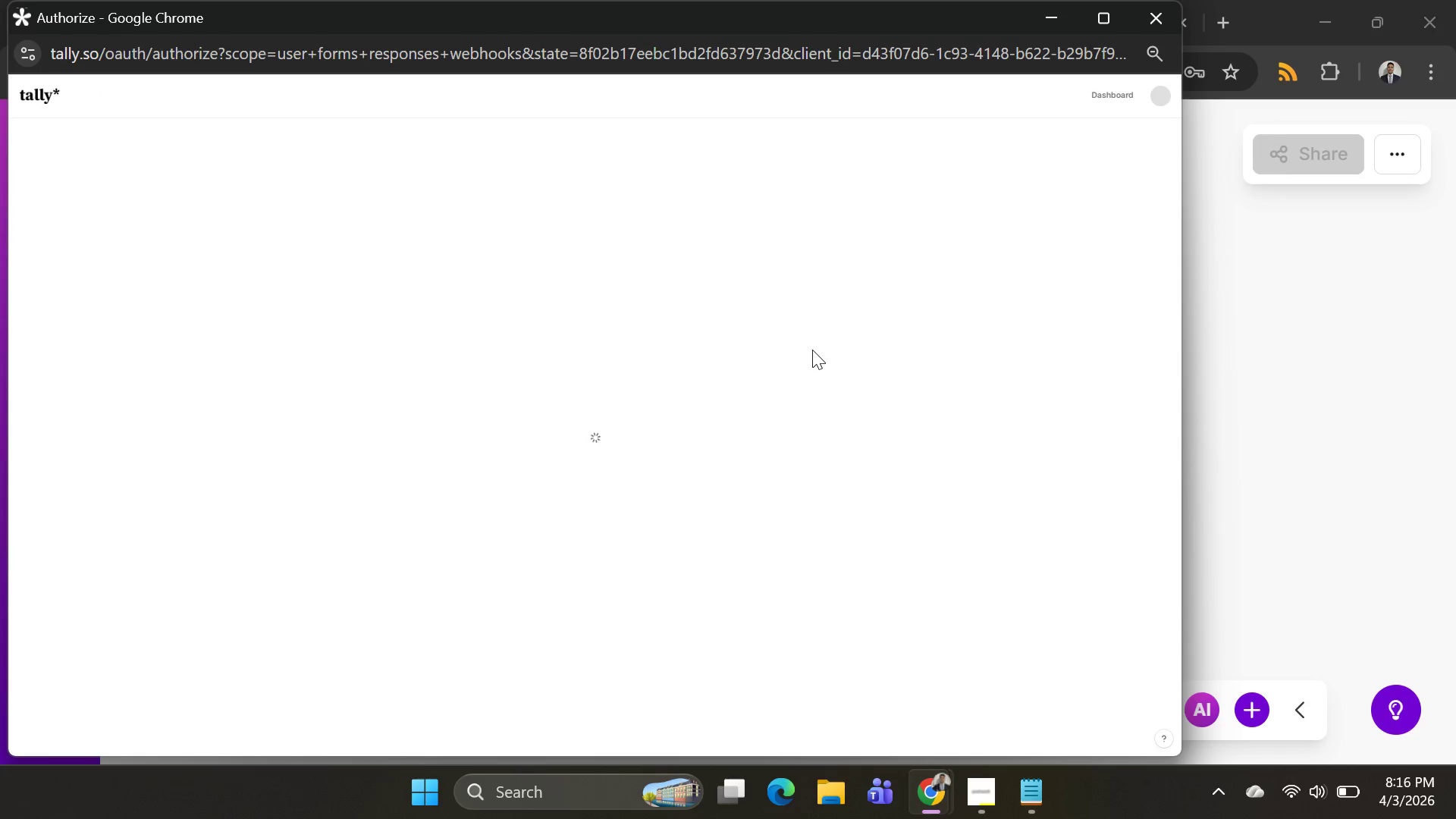 
wait(6.06)
 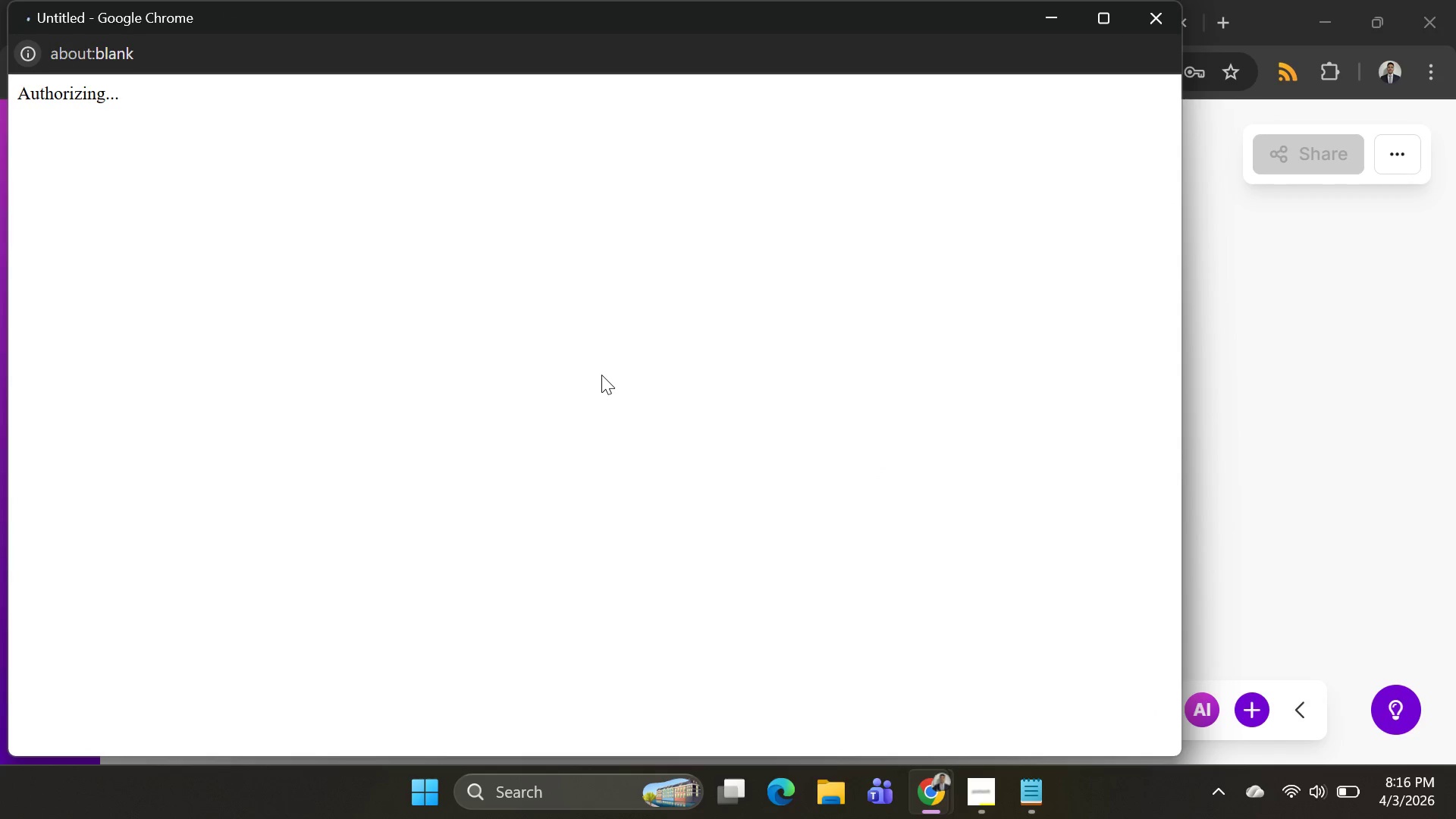 
left_click([576, 556])
 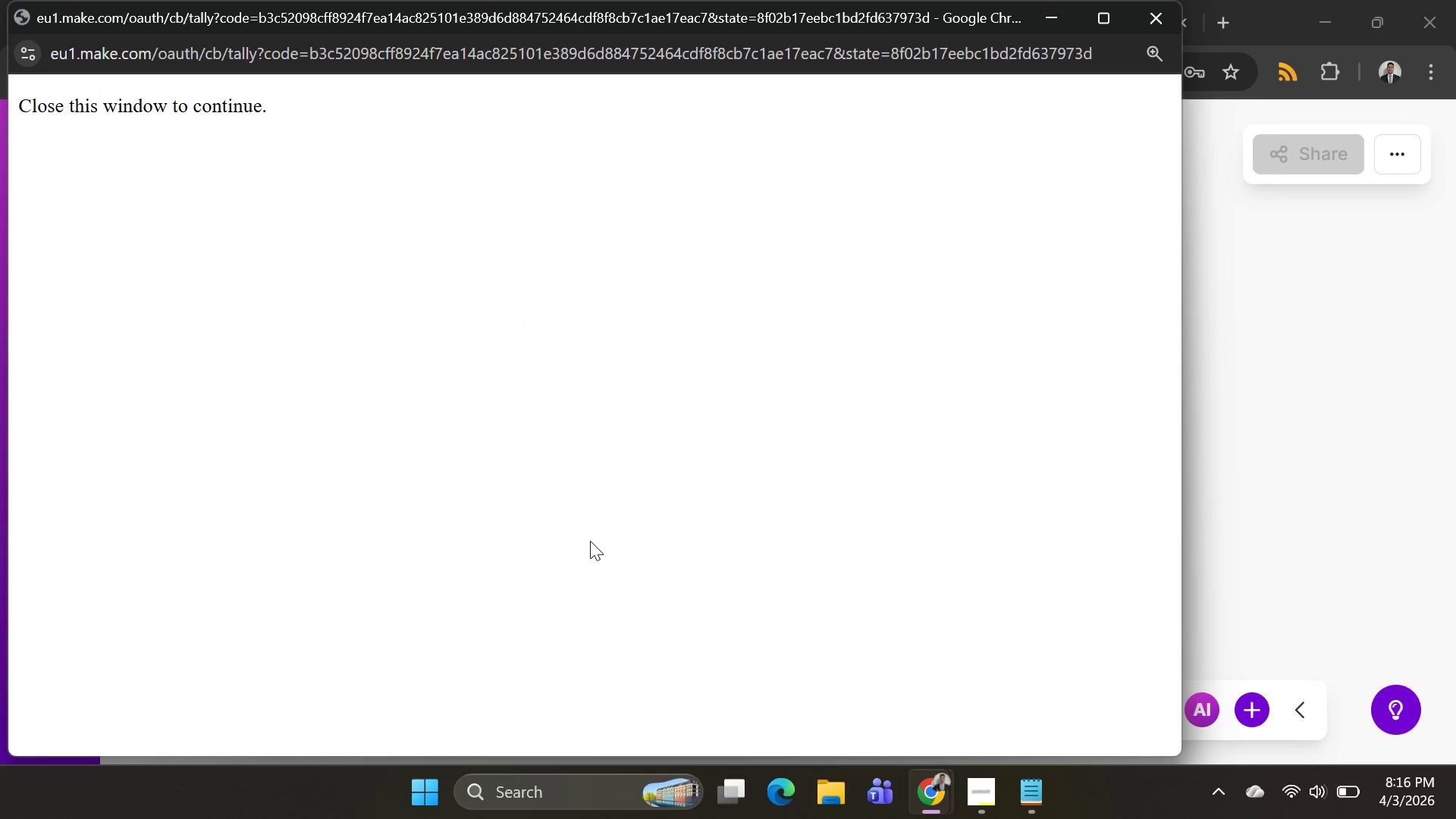 
wait(8.73)
 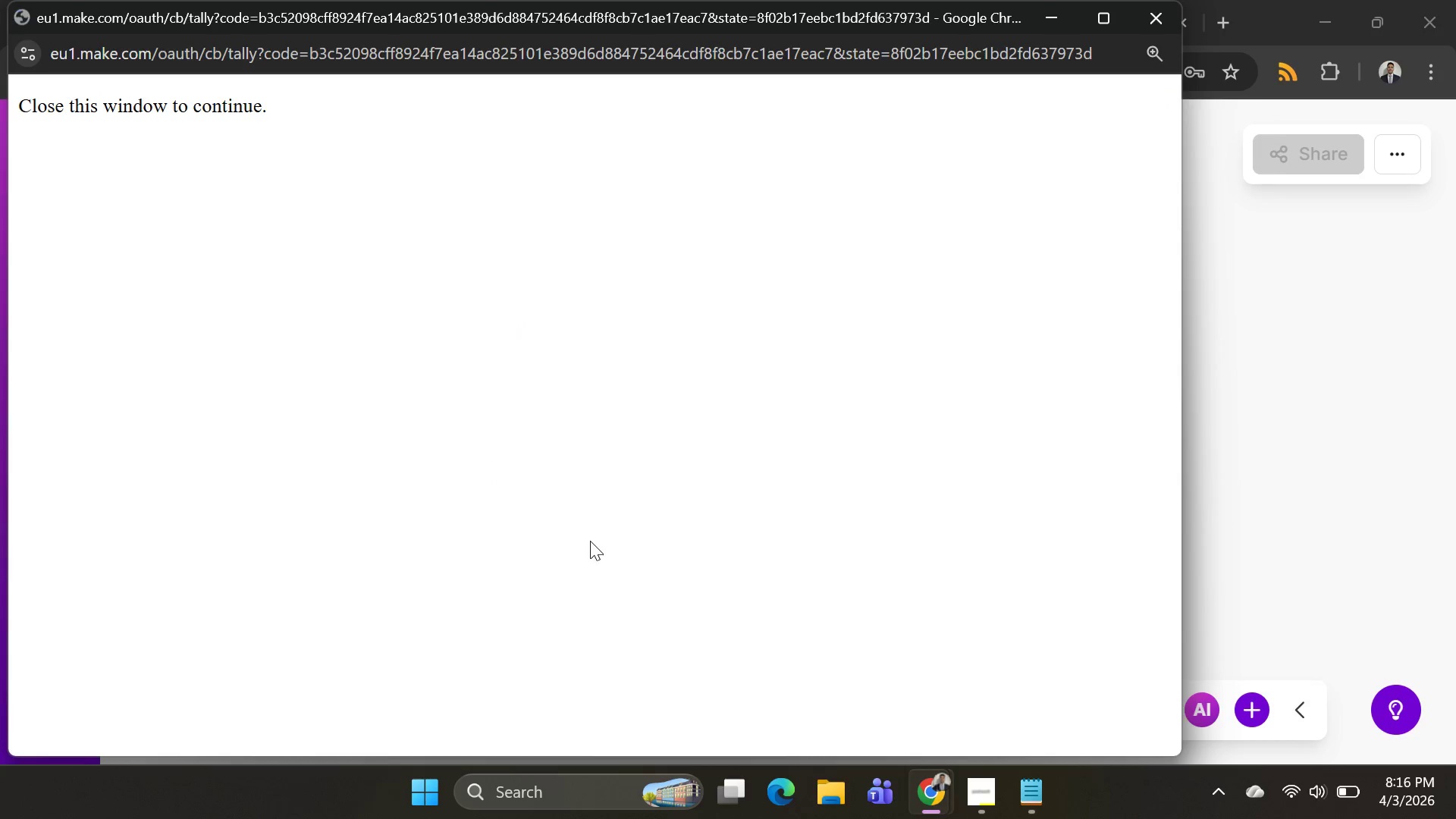 
scroll: coordinate [551, 669], scroll_direction: down, amount: 4.0
 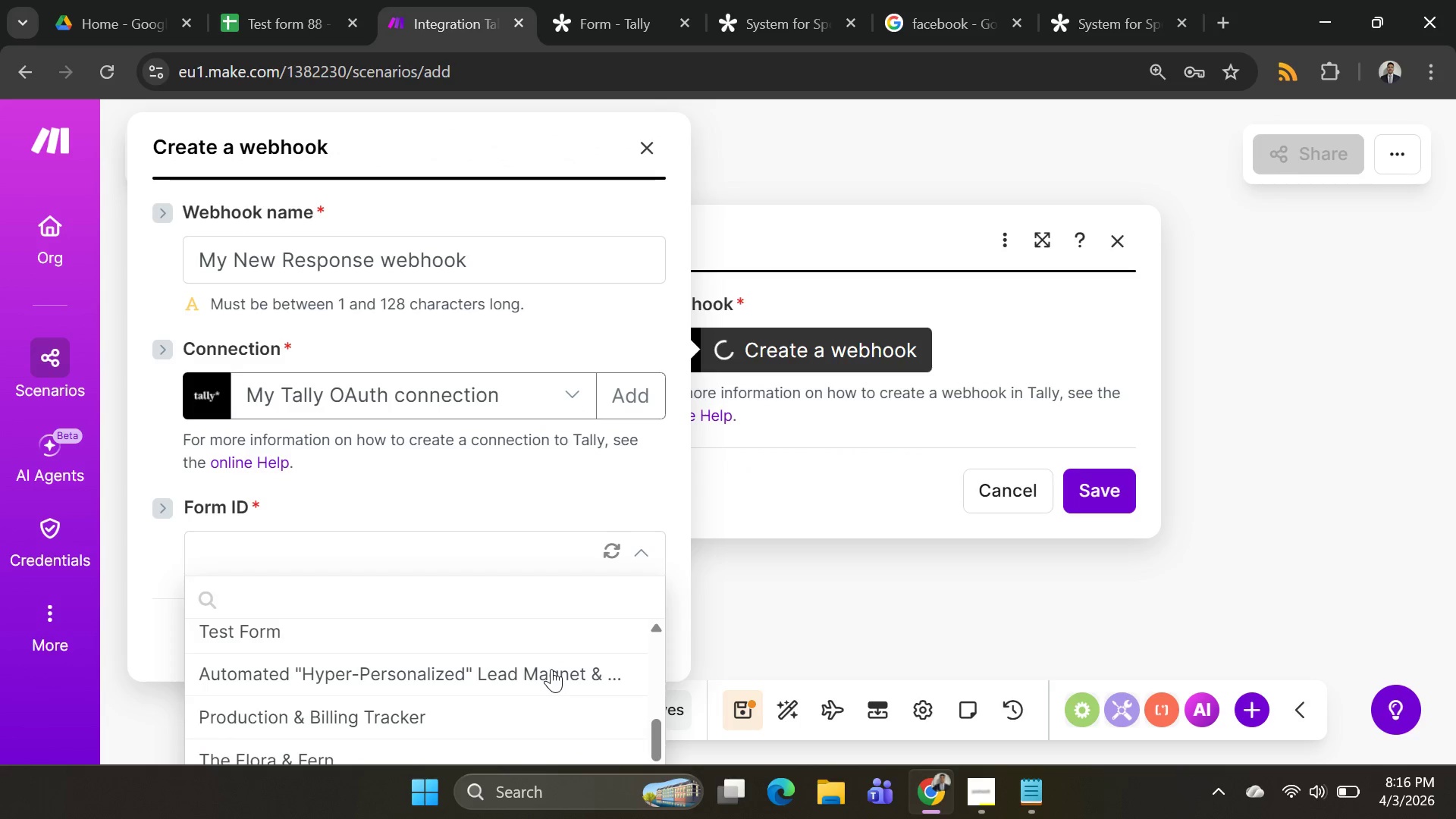 
scroll: coordinate [510, 450], scroll_direction: up, amount: 9.0
 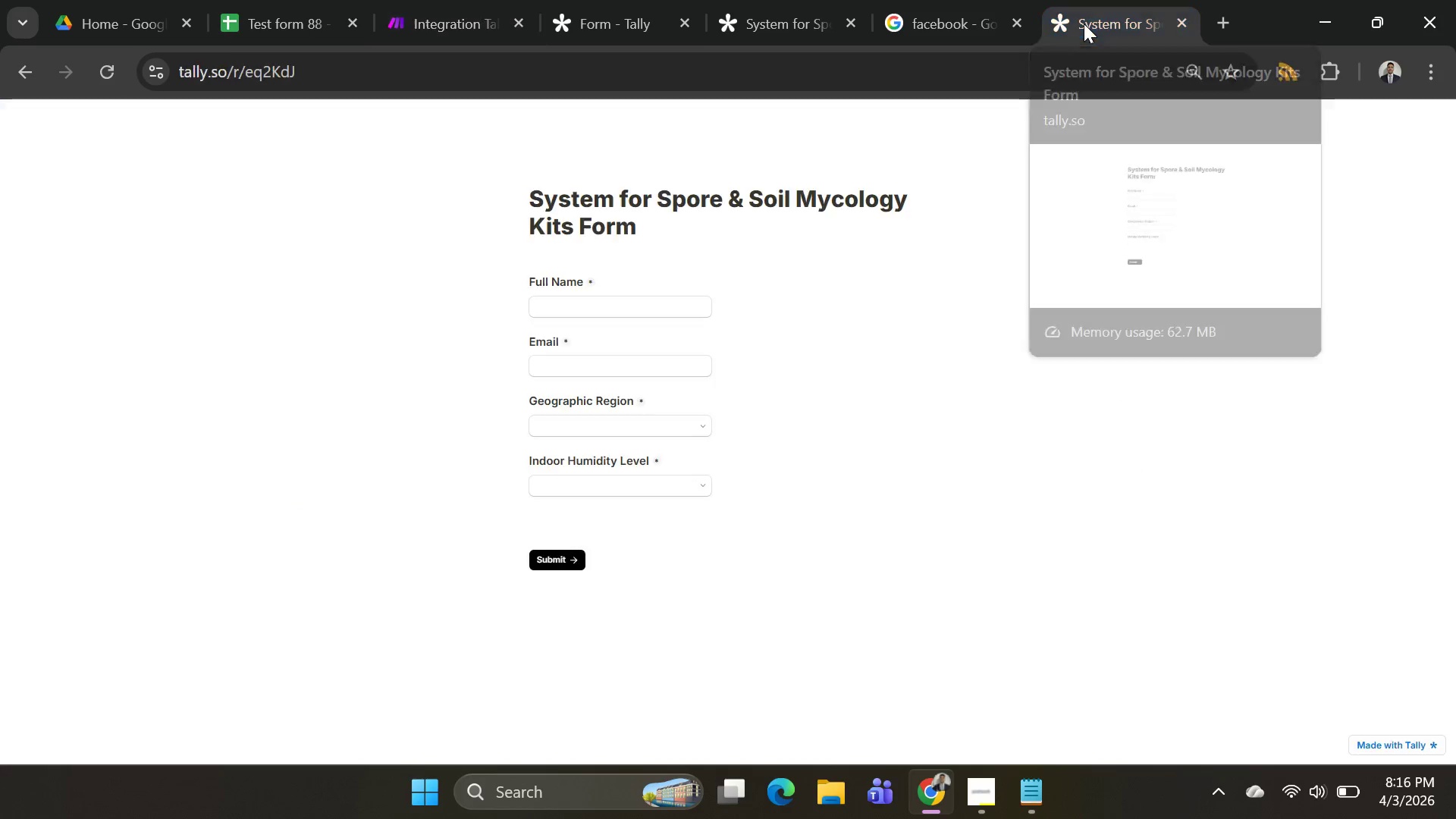 
wait(6.62)
 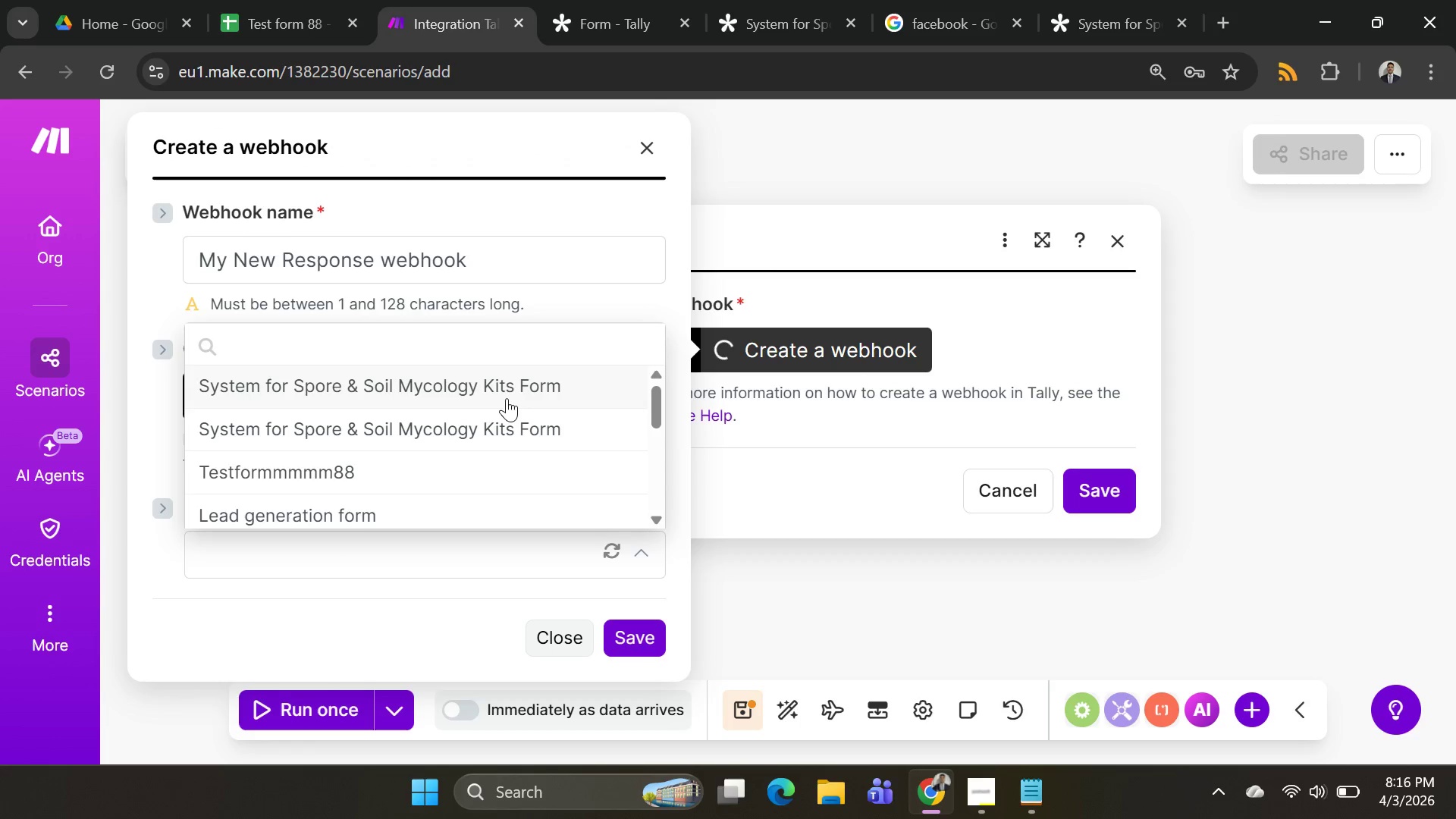 
left_click([952, 30])
 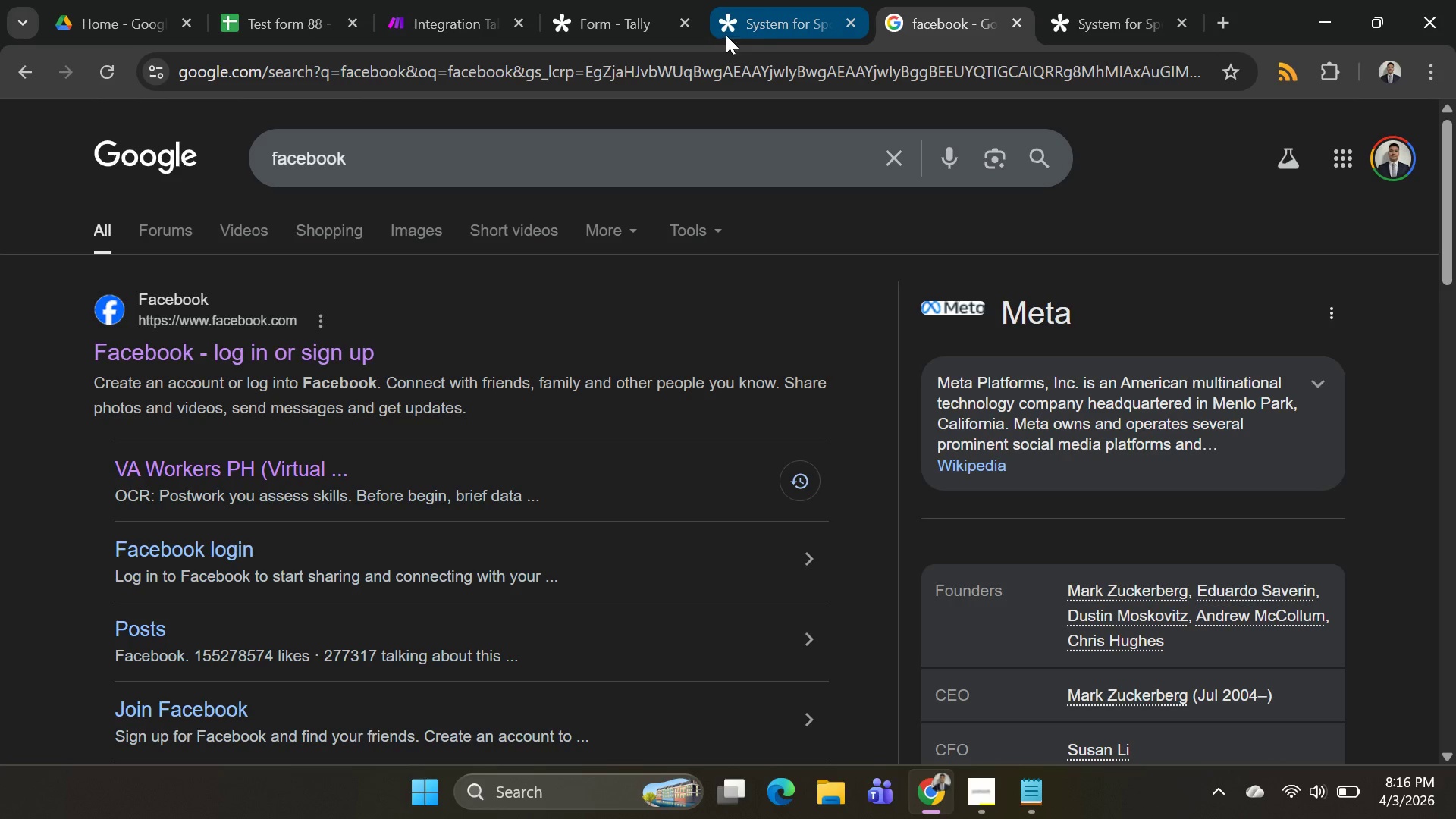 
left_click([757, 21])
 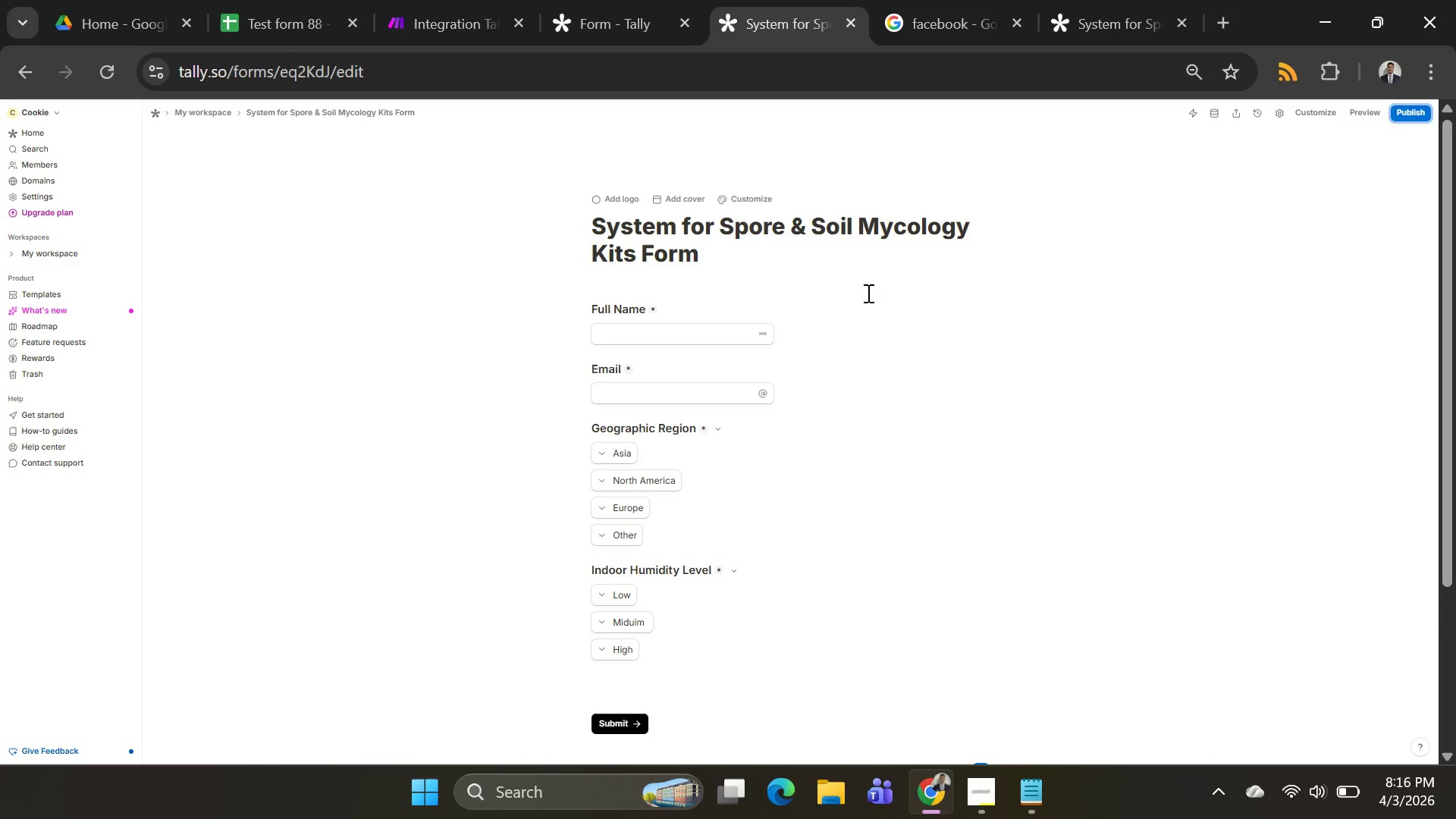 
scroll: coordinate [869, 408], scroll_direction: down, amount: 1.0
 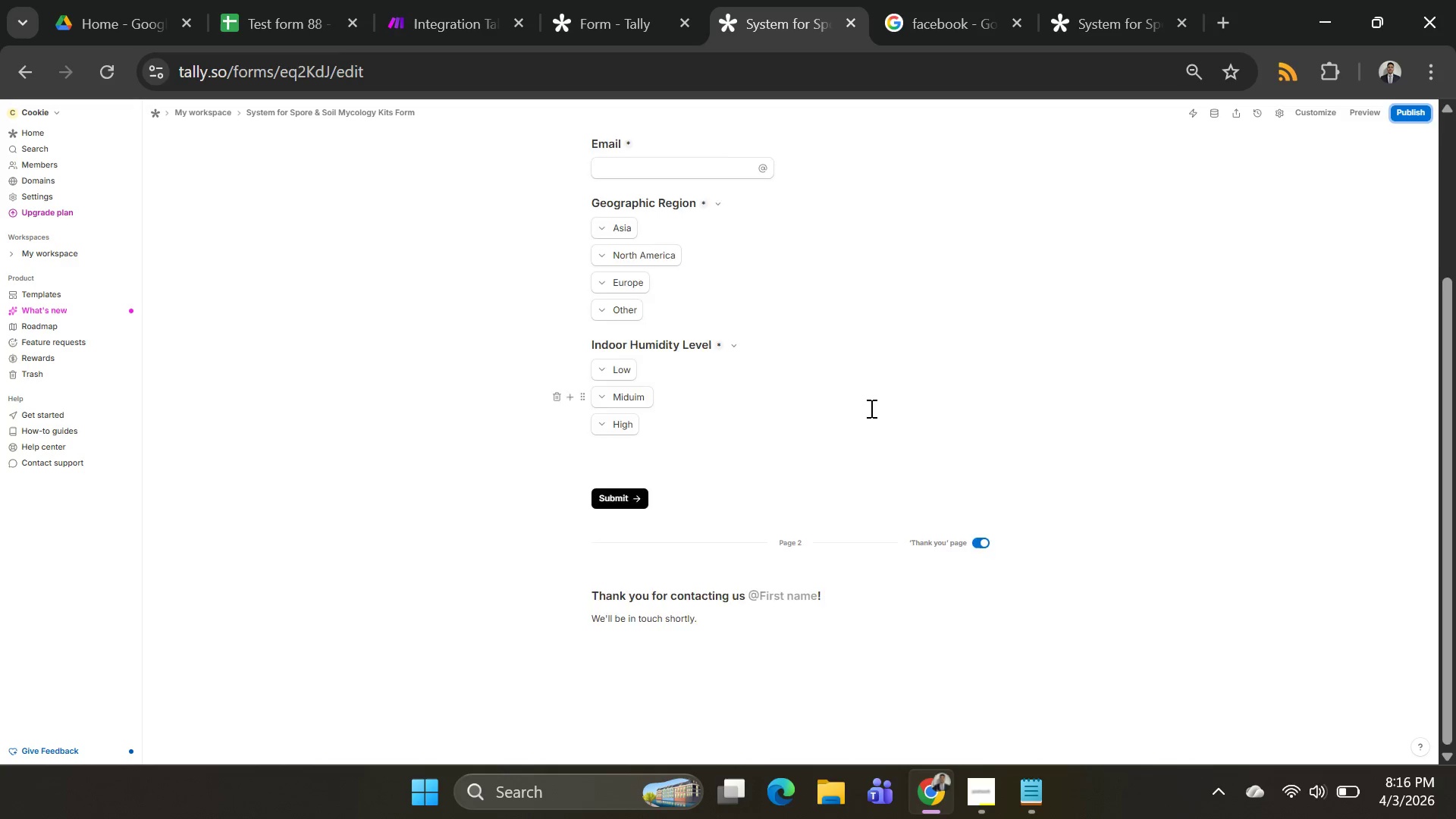 
scroll: coordinate [870, 408], scroll_direction: up, amount: 2.0
 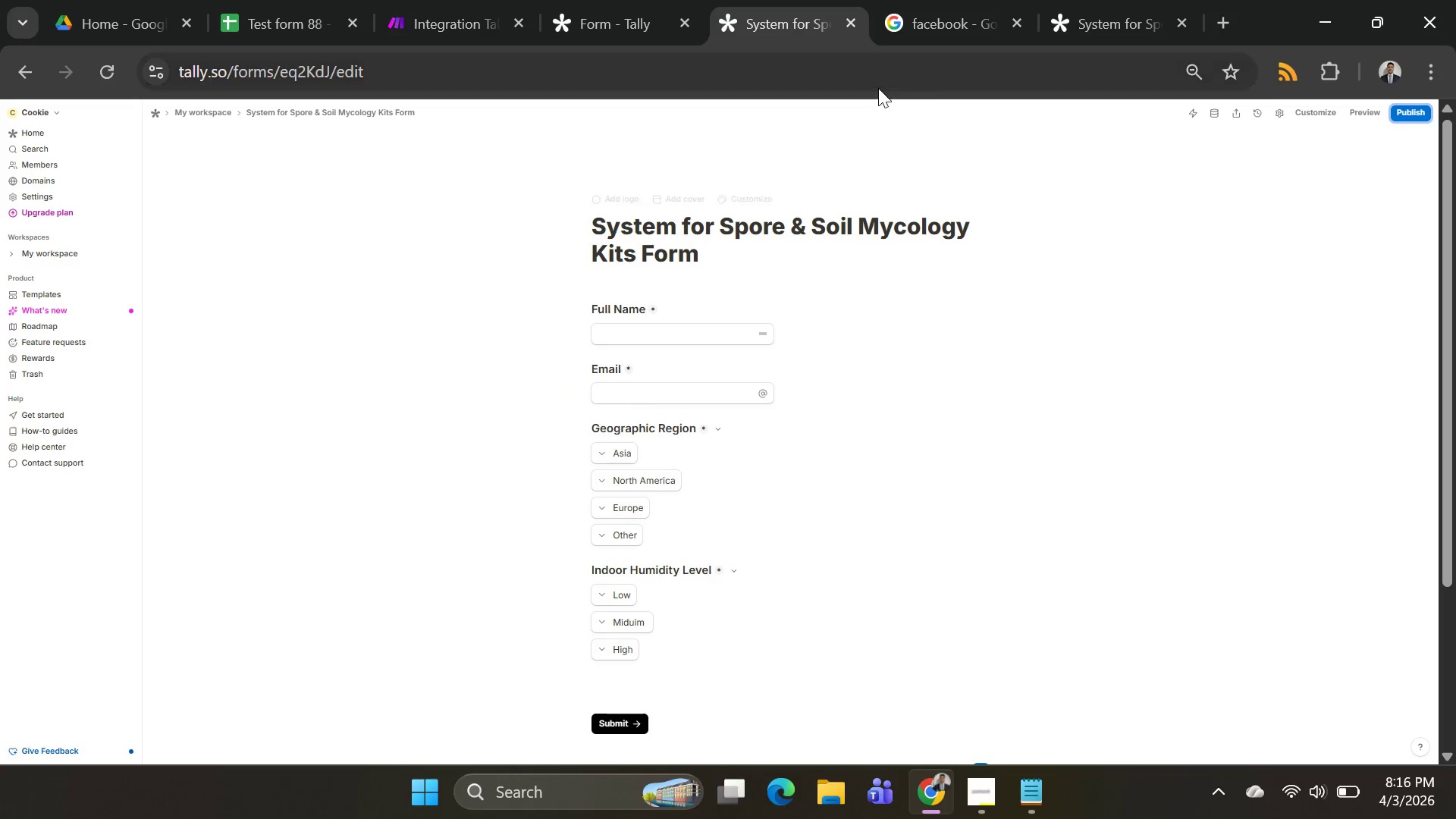 
left_click([918, 31])
 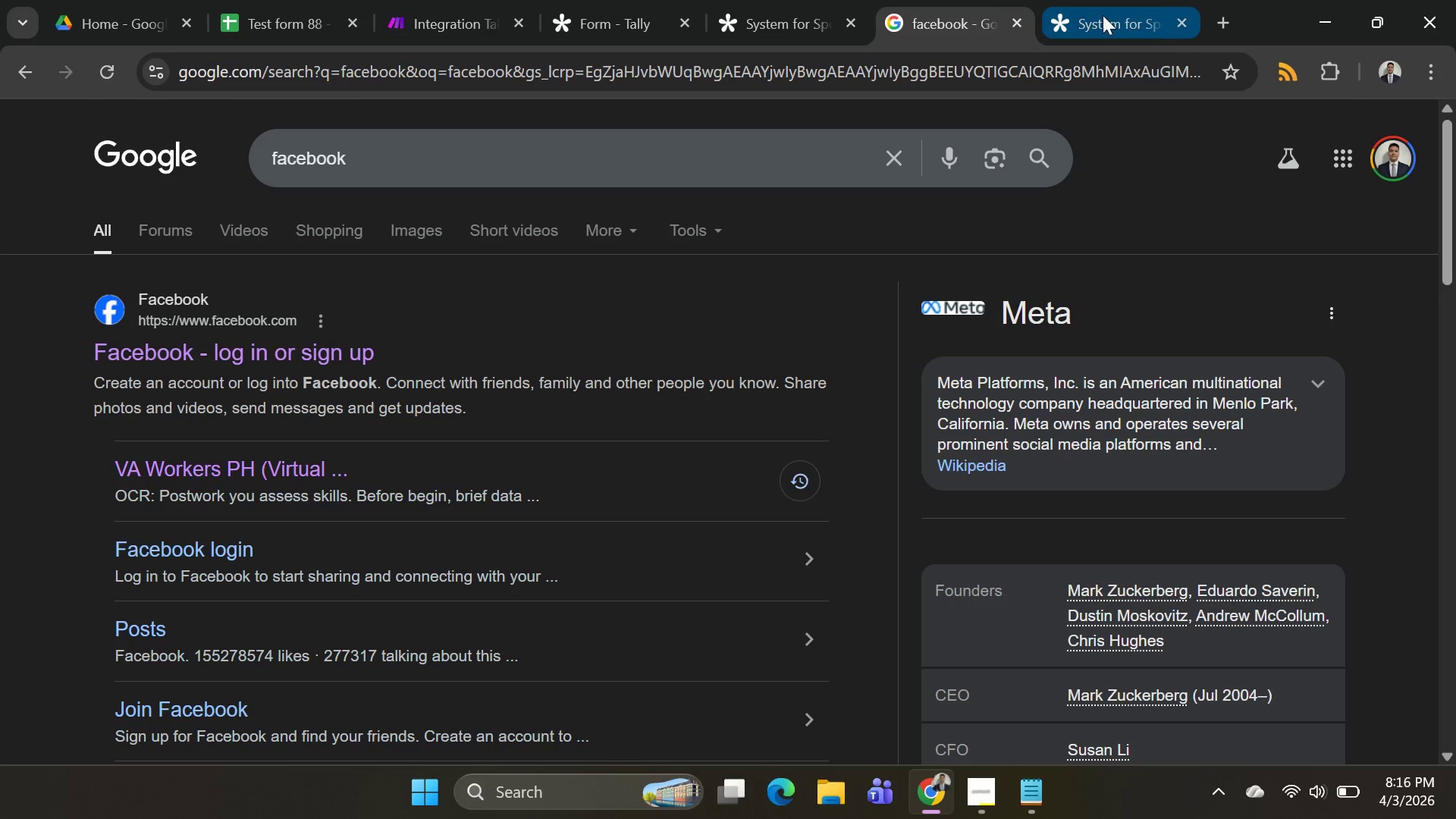 
left_click([1103, 15])
 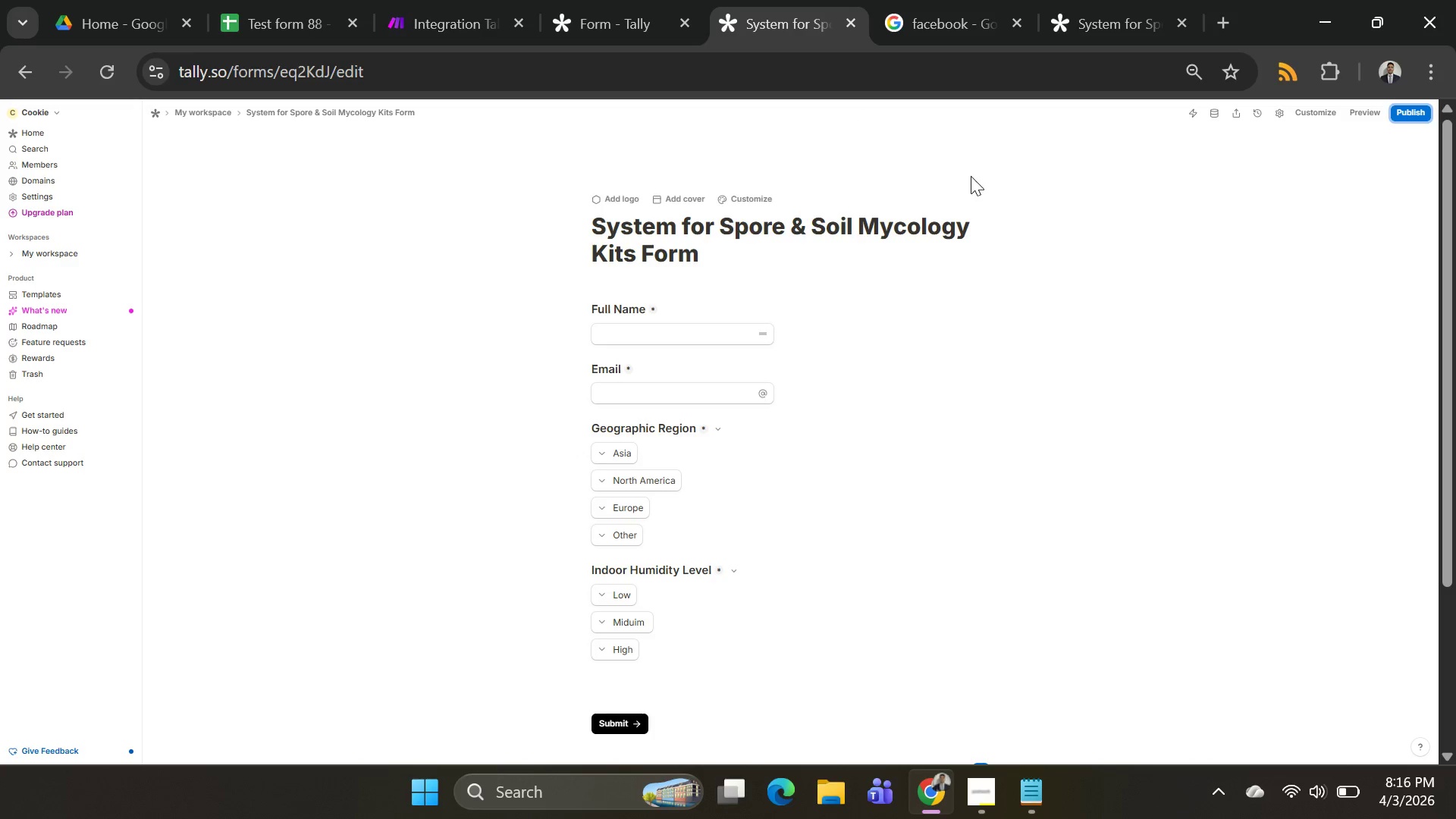 
wait(7.95)
 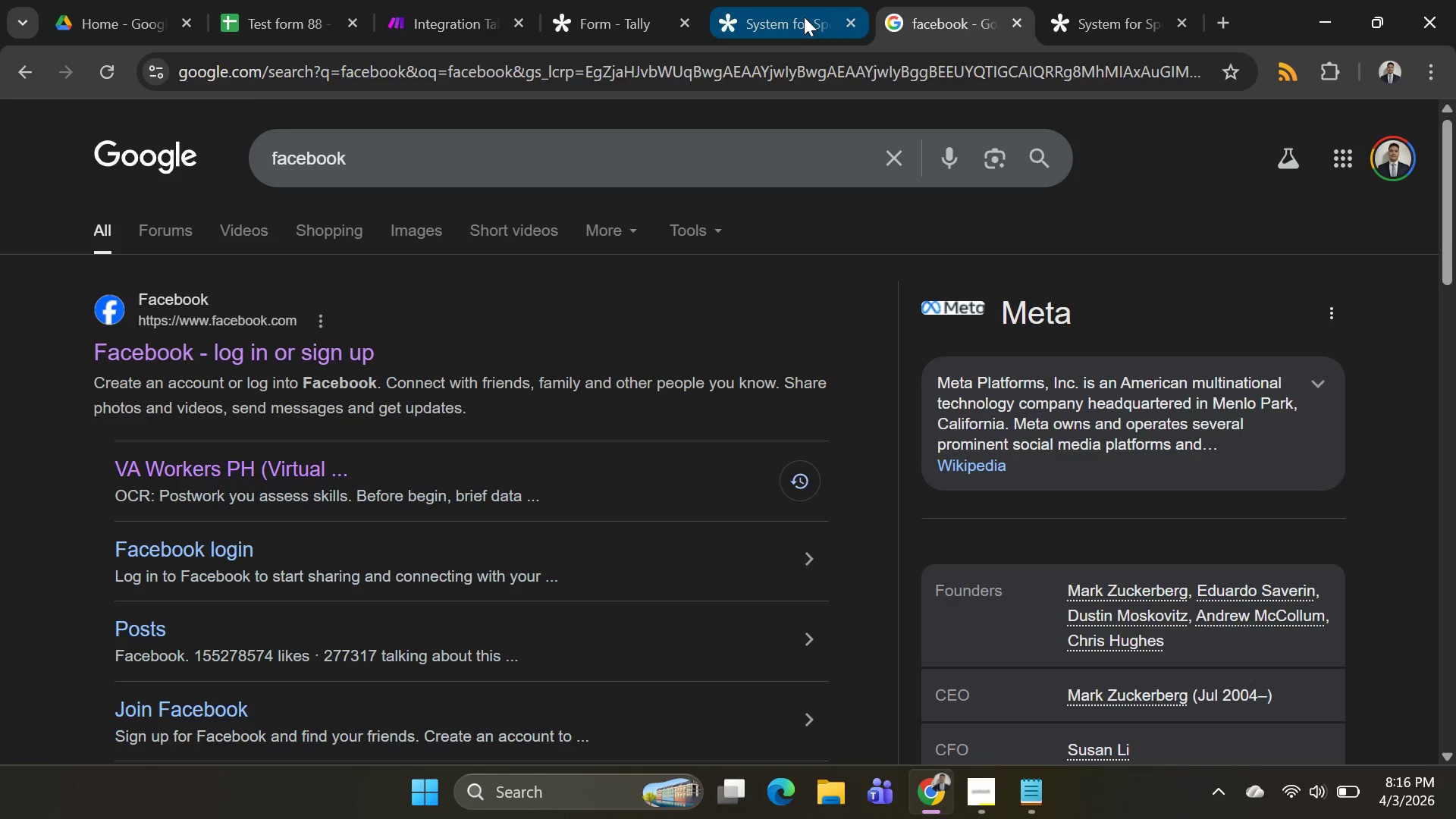 
left_click([1081, 27])
 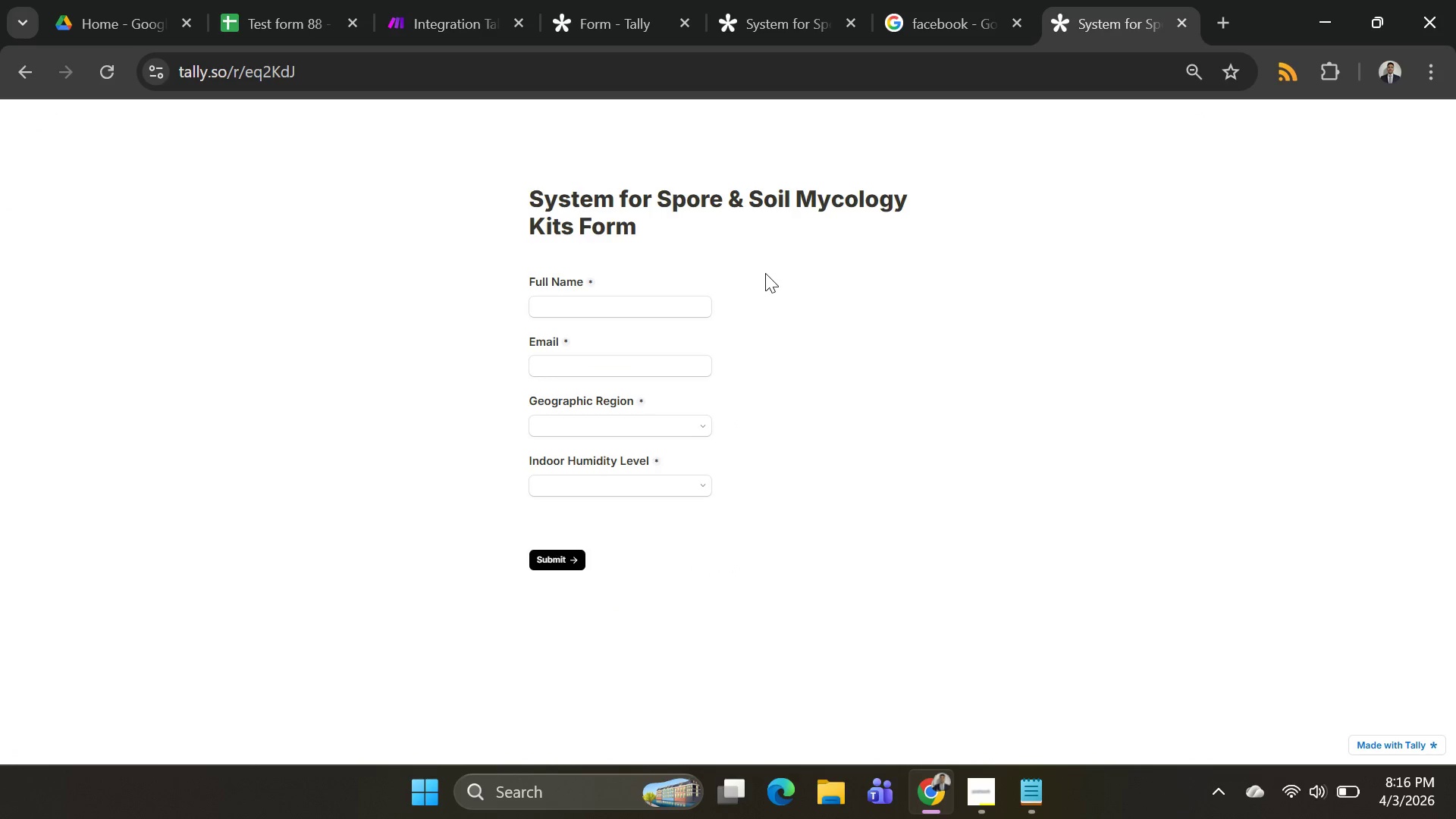 
key(Alt+Tab)